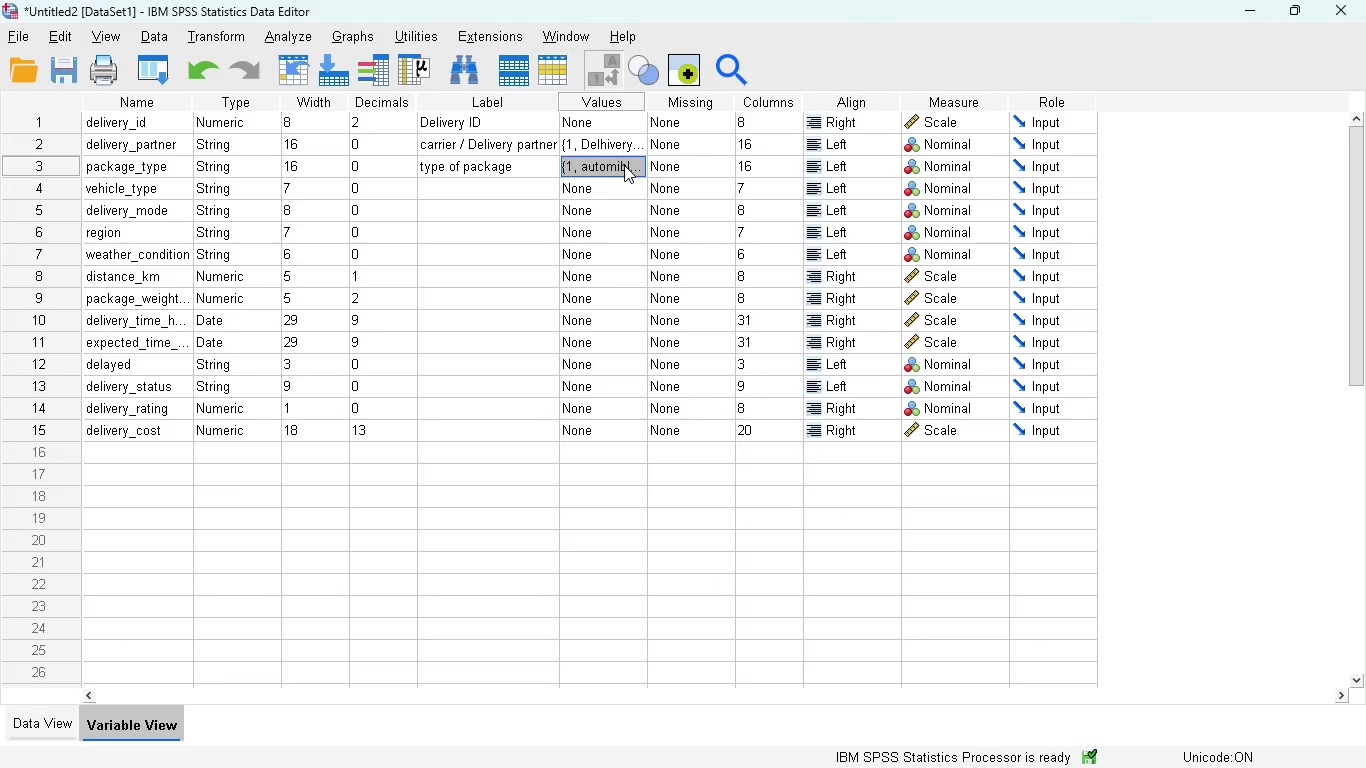 
left_click([642, 165])
 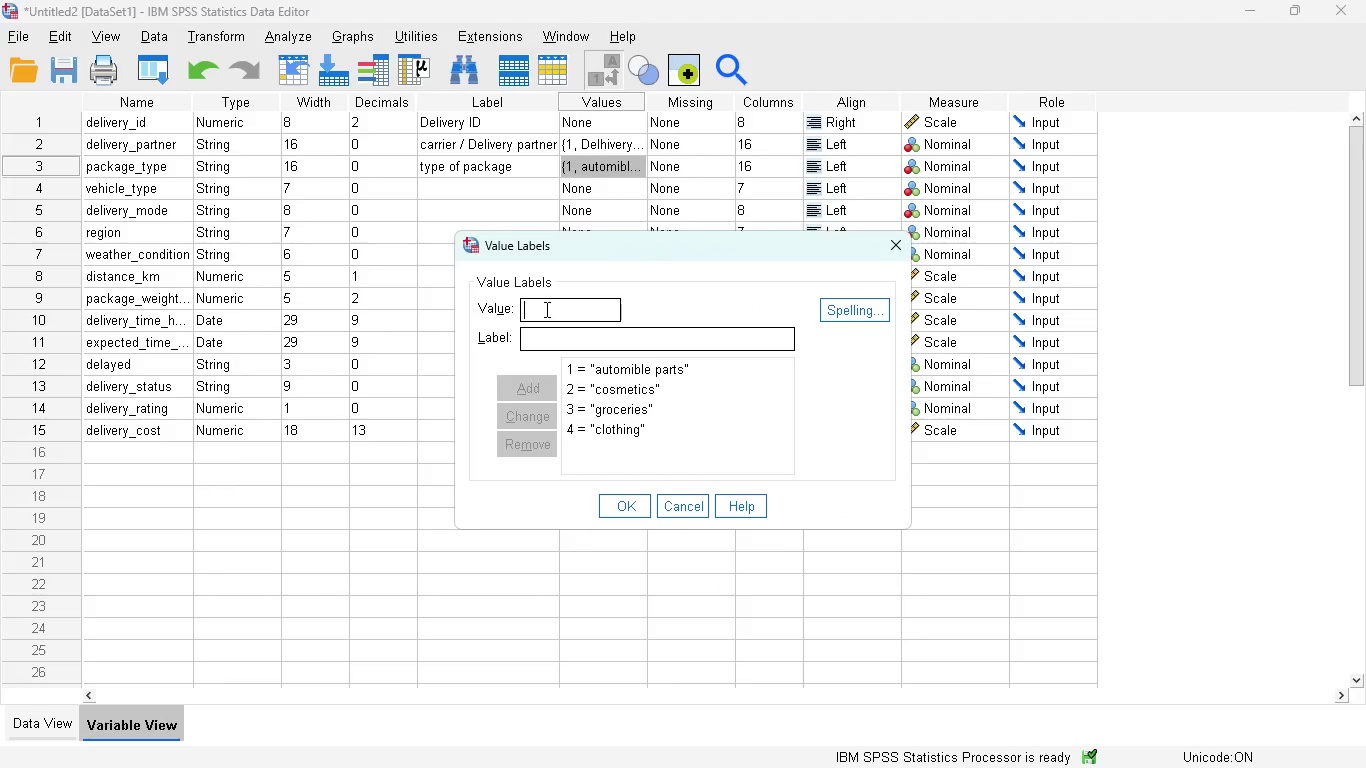 
key(5)
 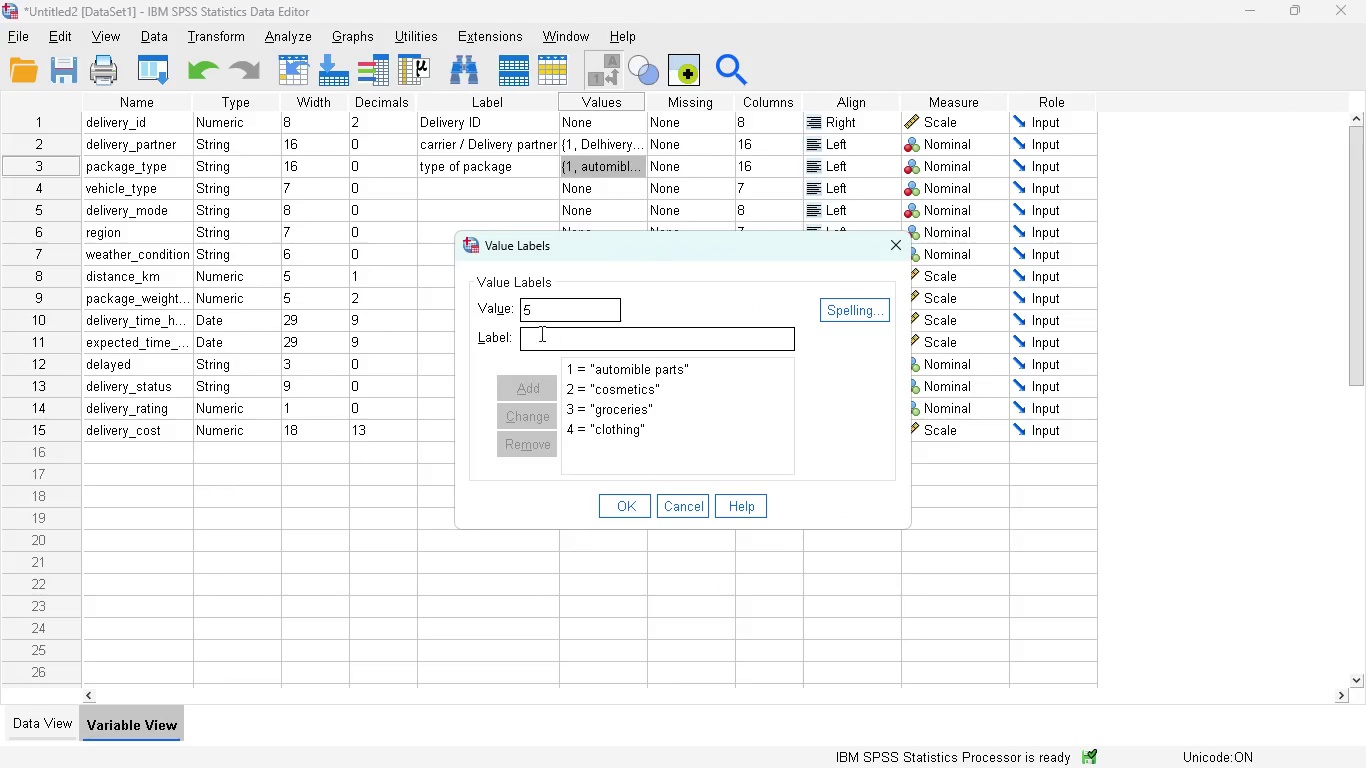 
left_click([538, 341])
 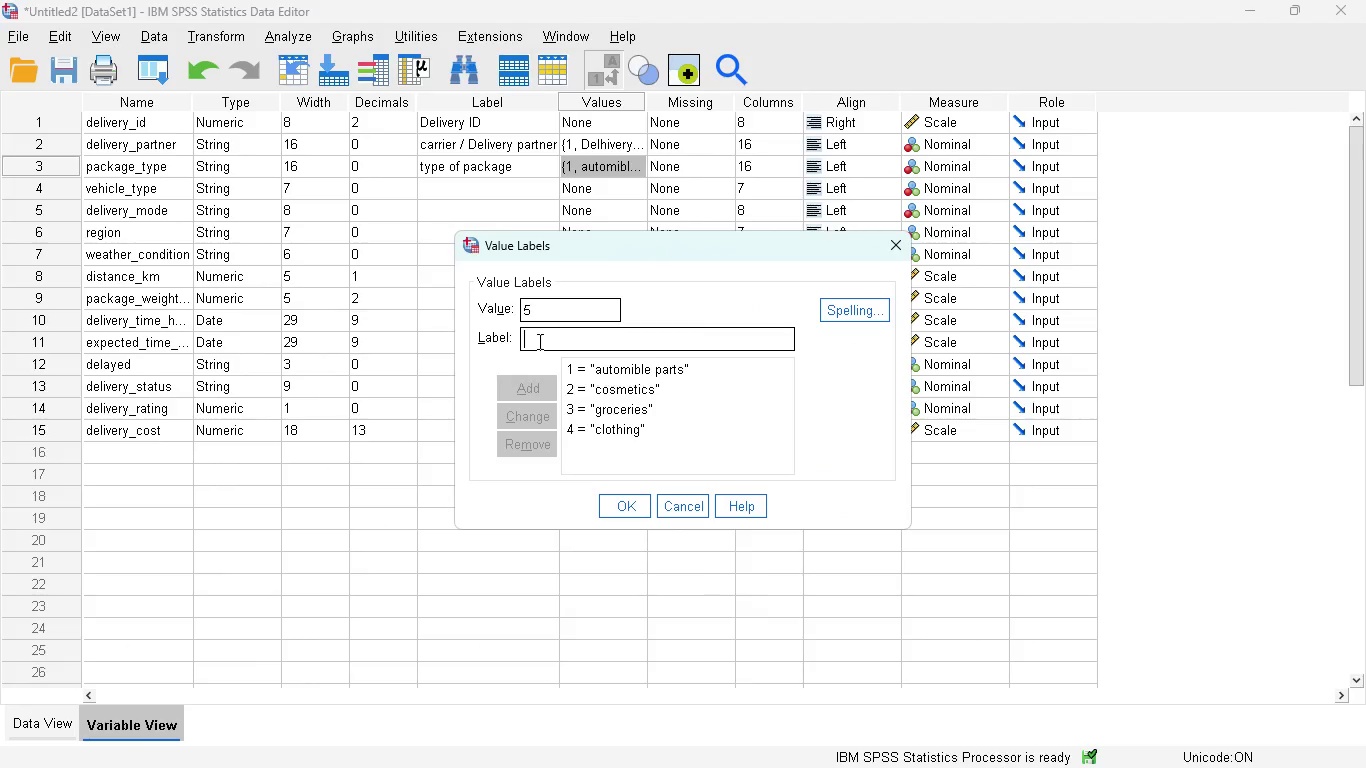 
type(documents)
 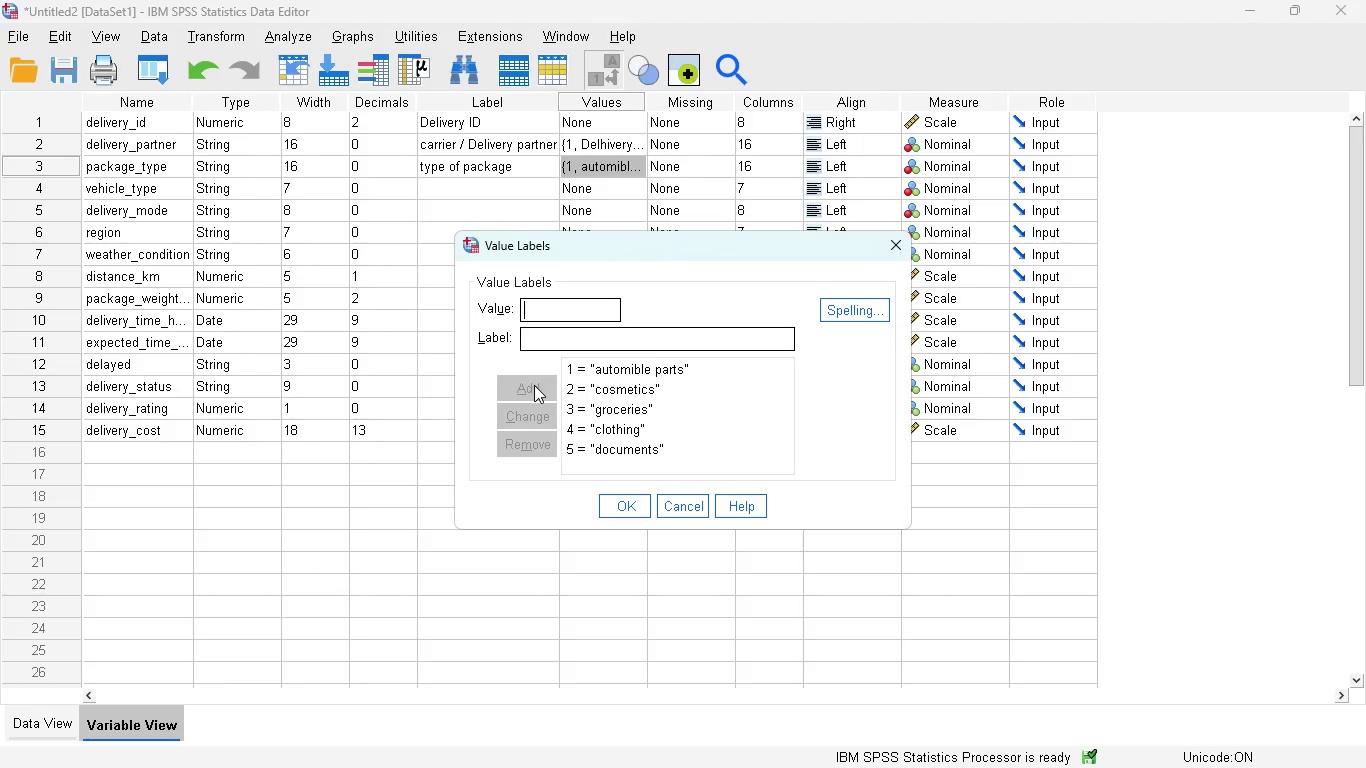 
key(6)
 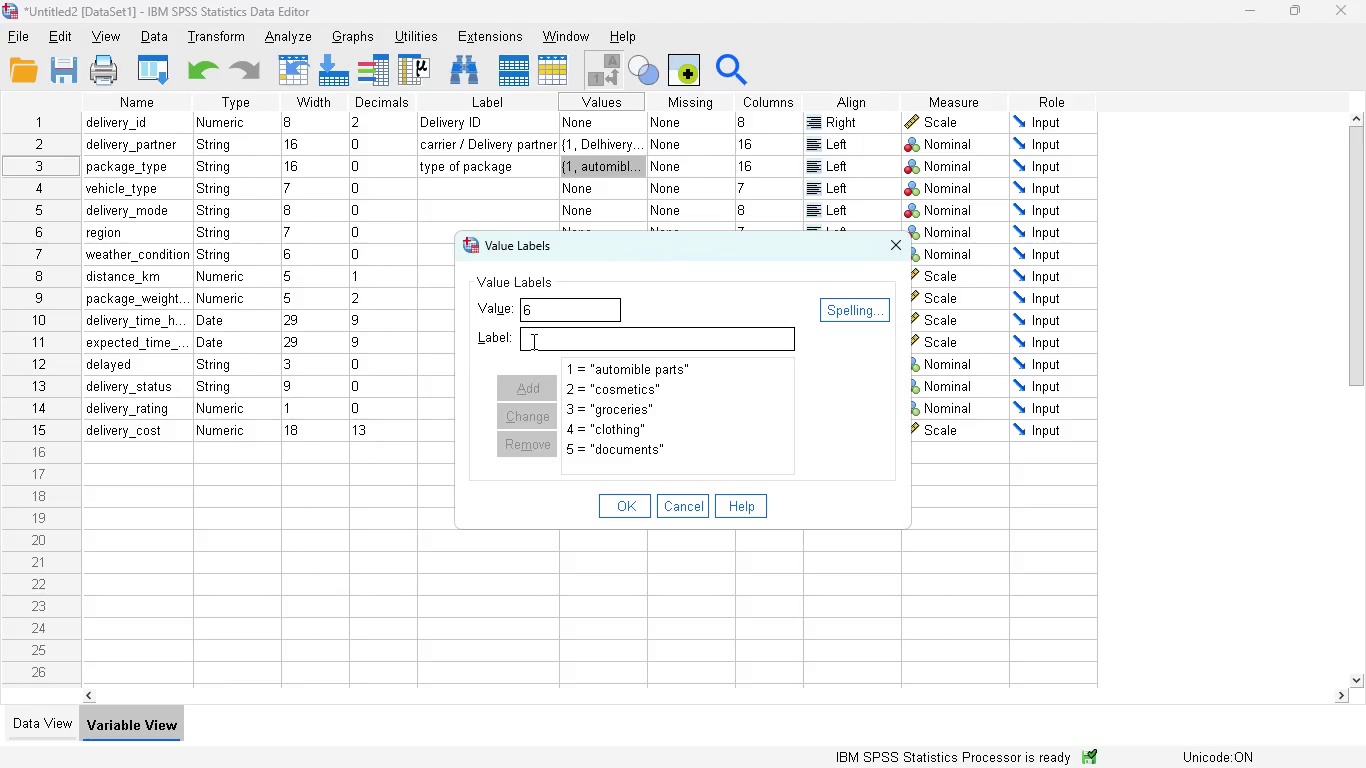 
left_click([532, 341])
 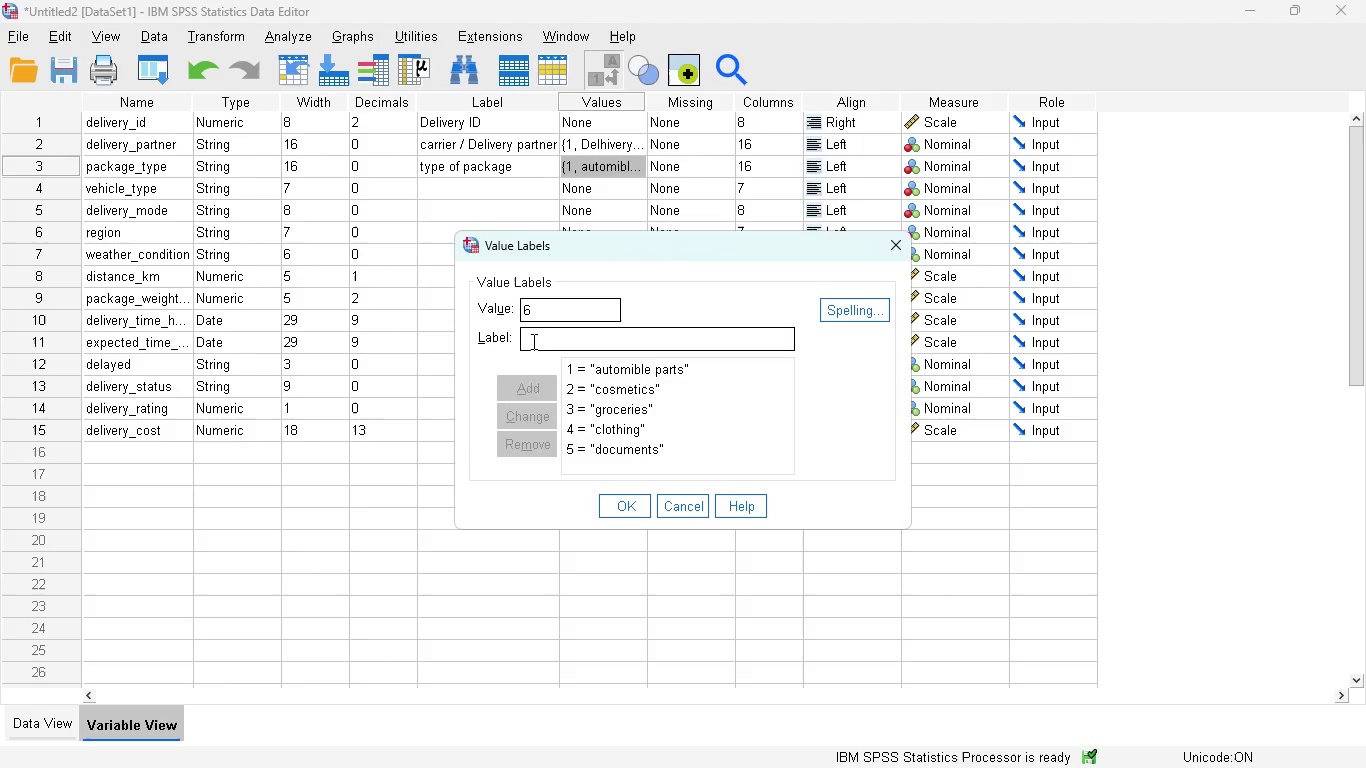 
type(pharmacy)
 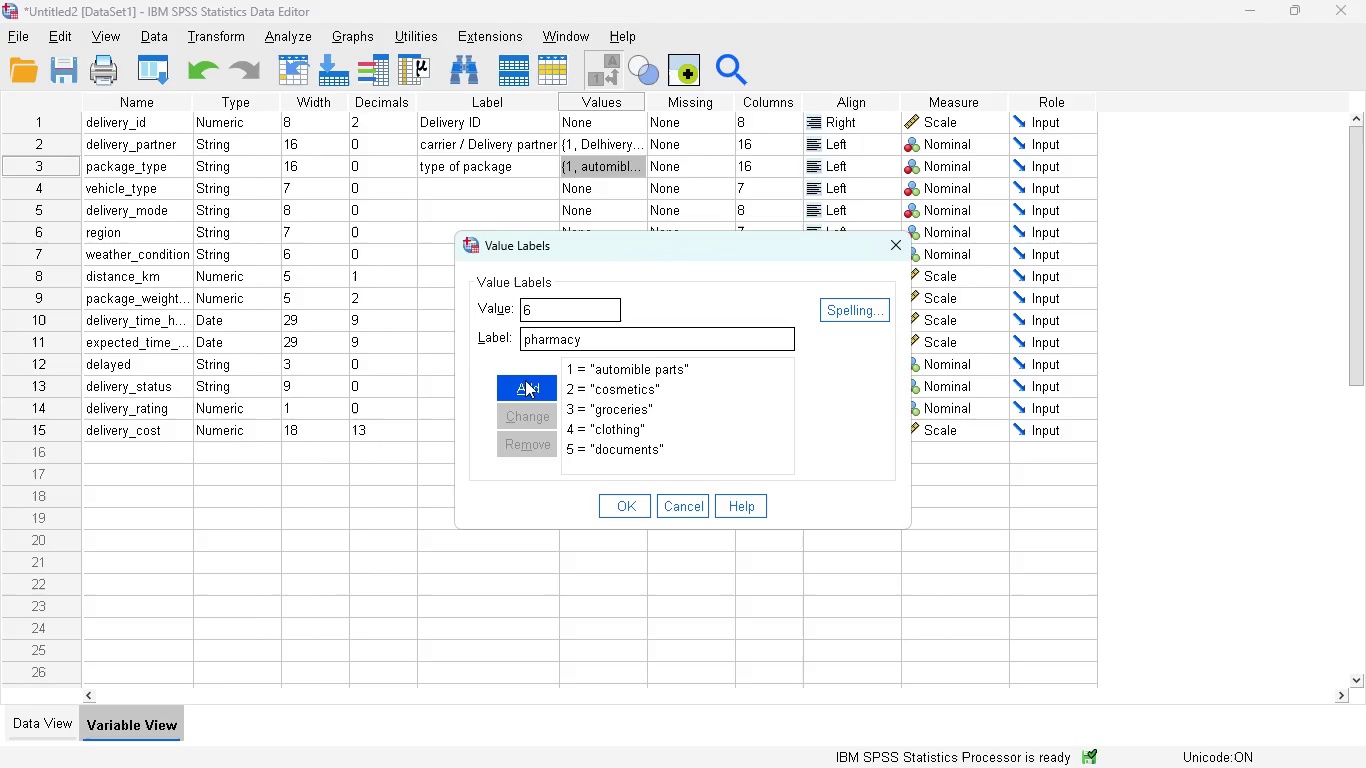 
left_click([525, 381])
 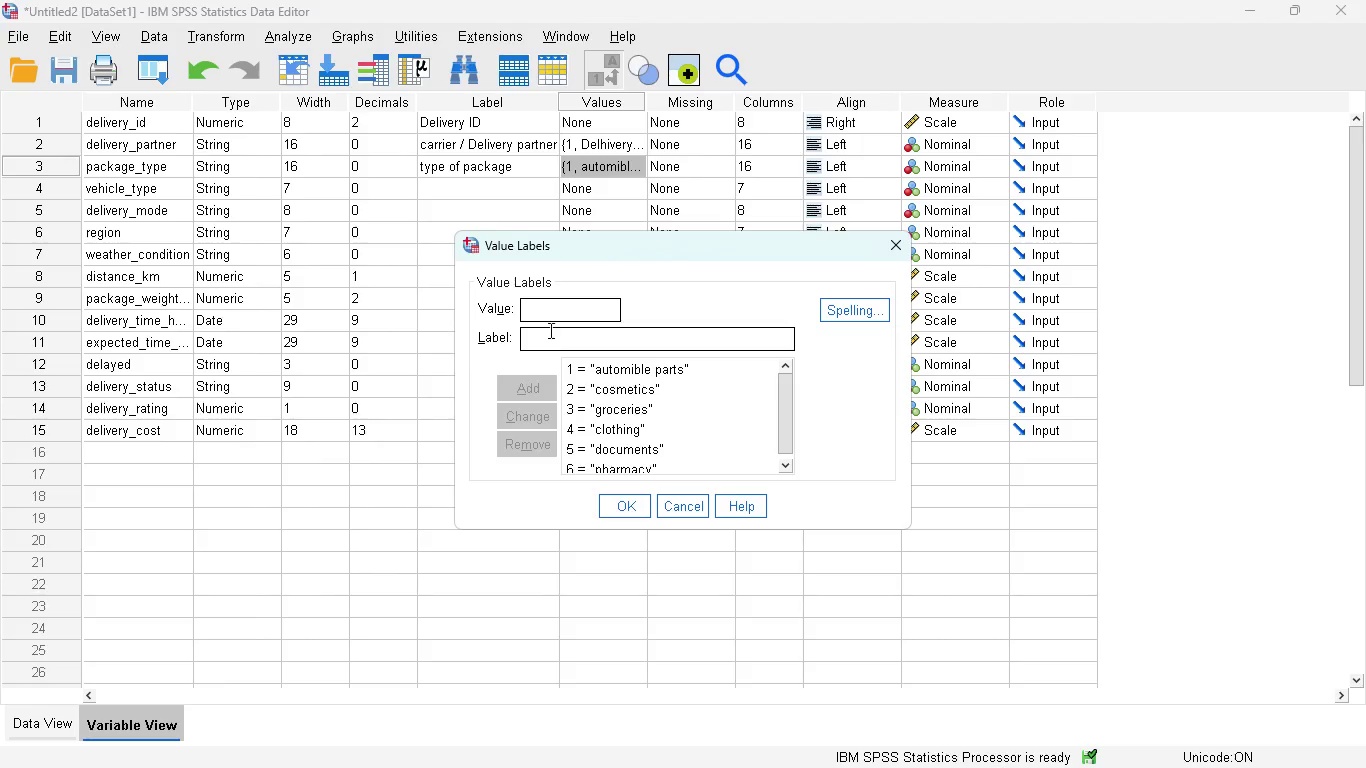 
key(7)
 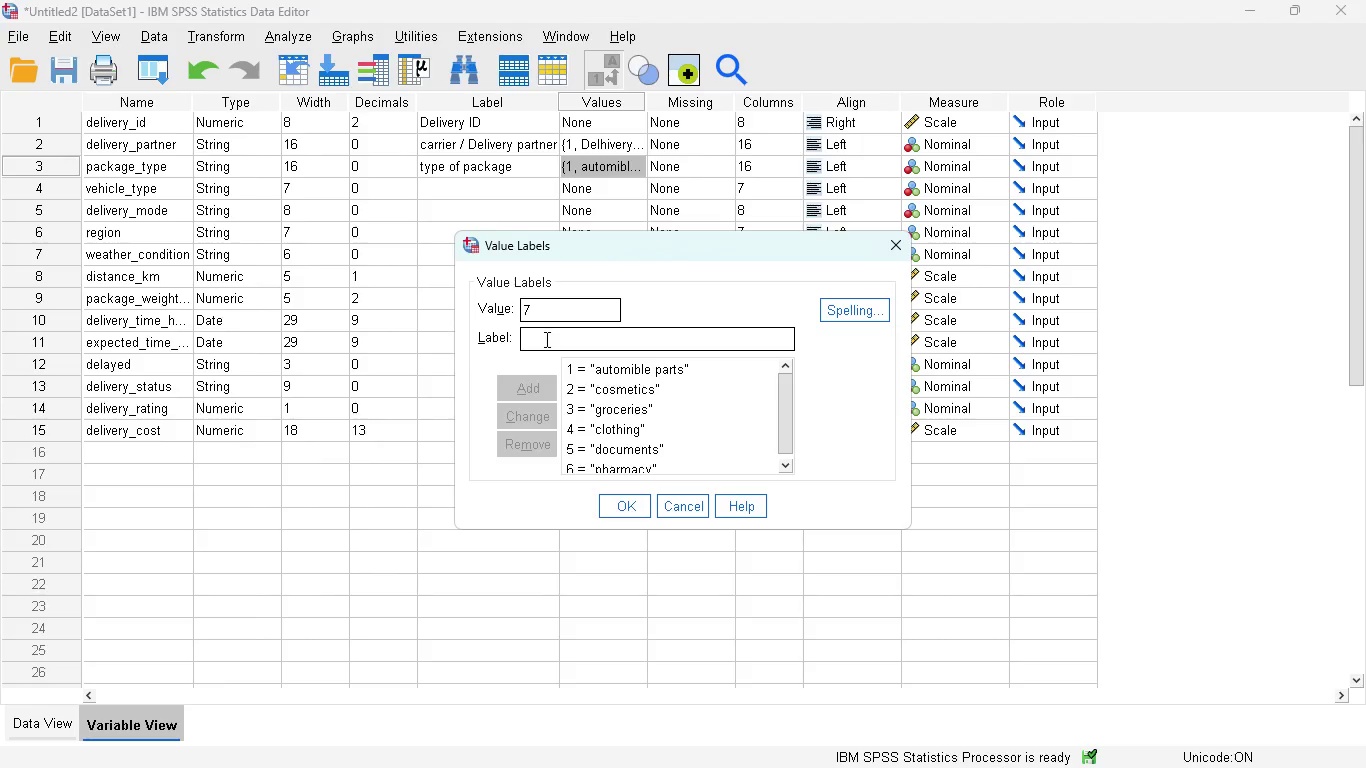 
left_click([545, 339])
 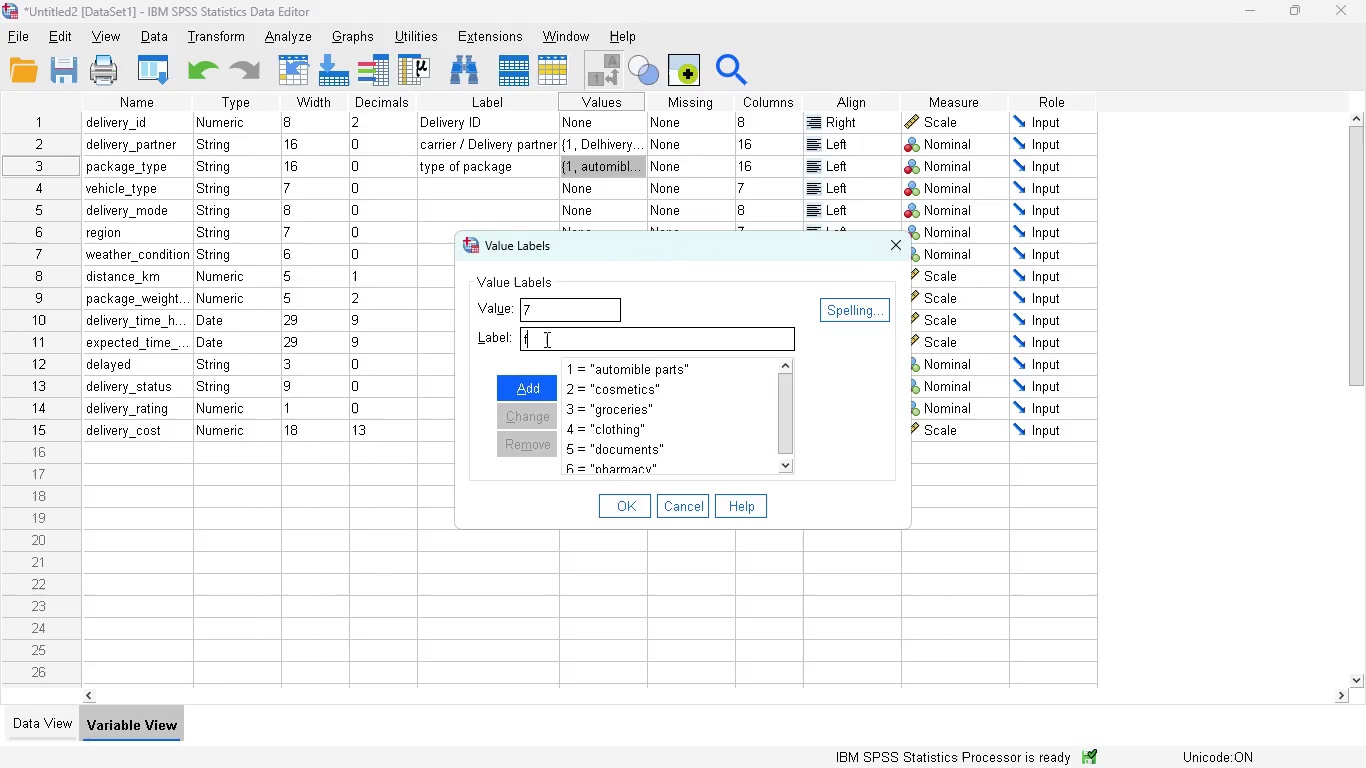 
type(furniture)
 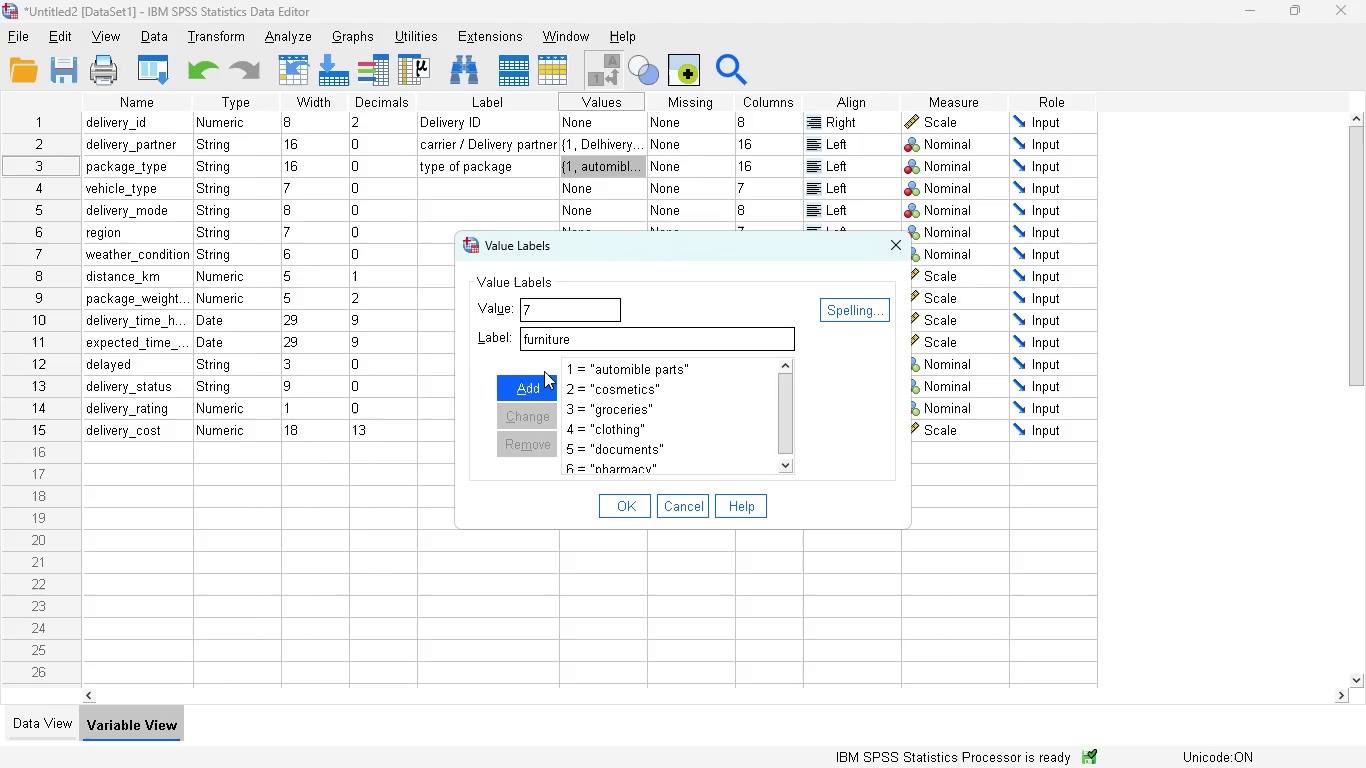 
left_click([544, 375])
 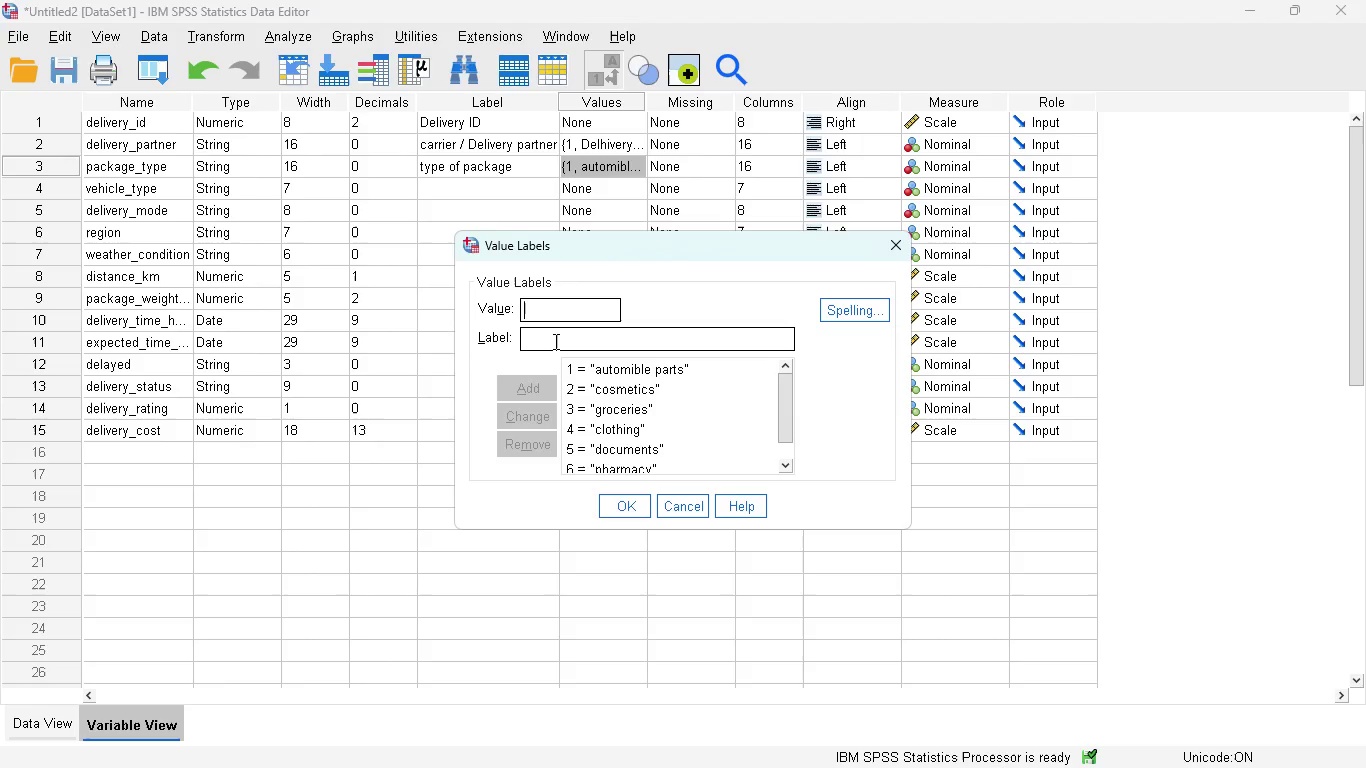 
scroll: coordinate [604, 386], scroll_direction: none, amount: 0.0
 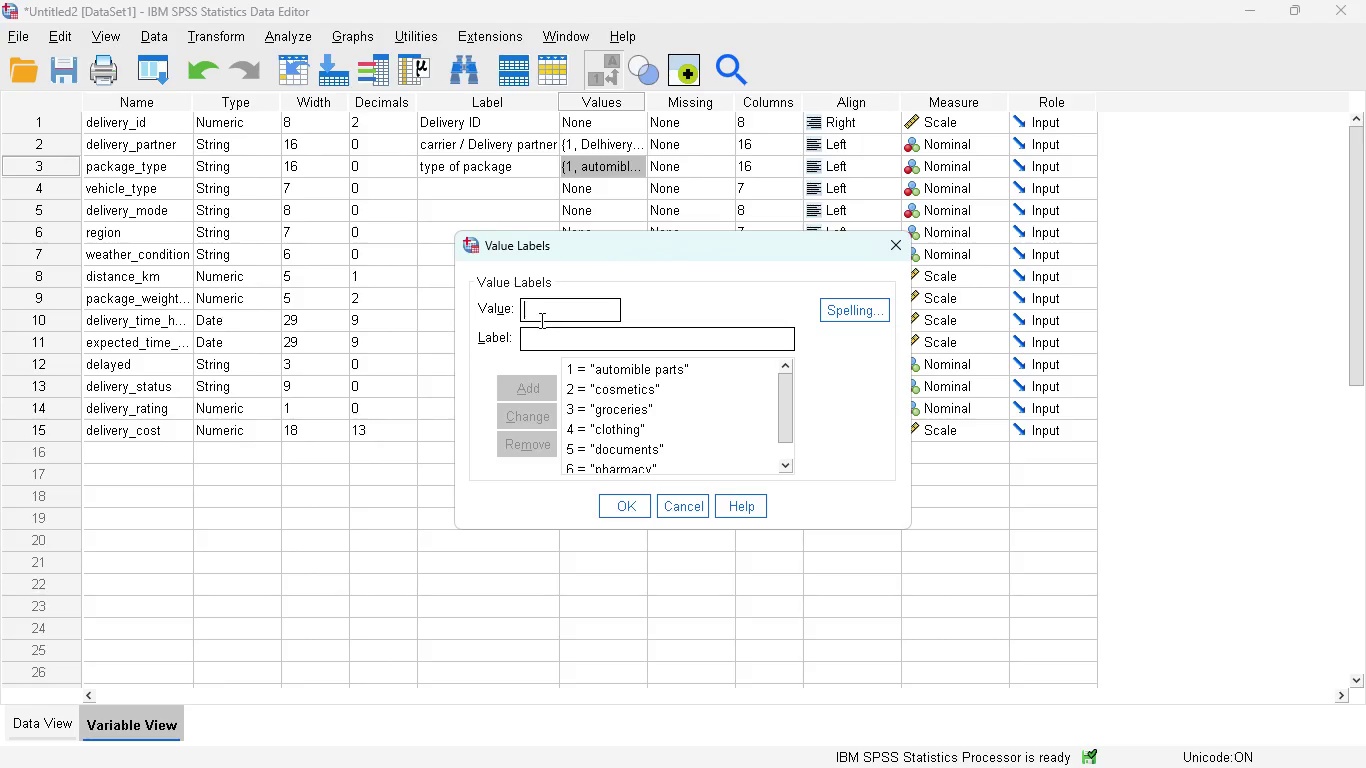 
left_click([541, 317])
 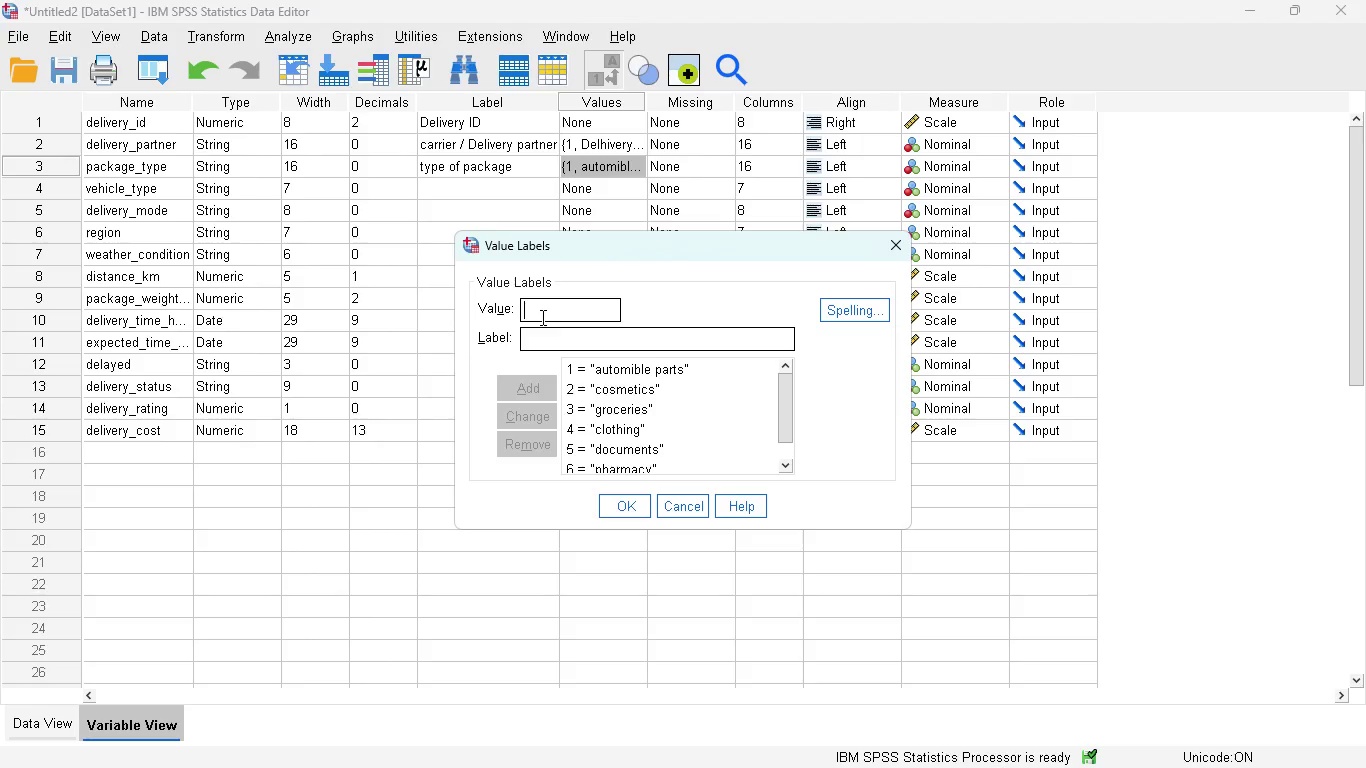 
scroll: coordinate [622, 469], scroll_direction: down, amount: 1.0
 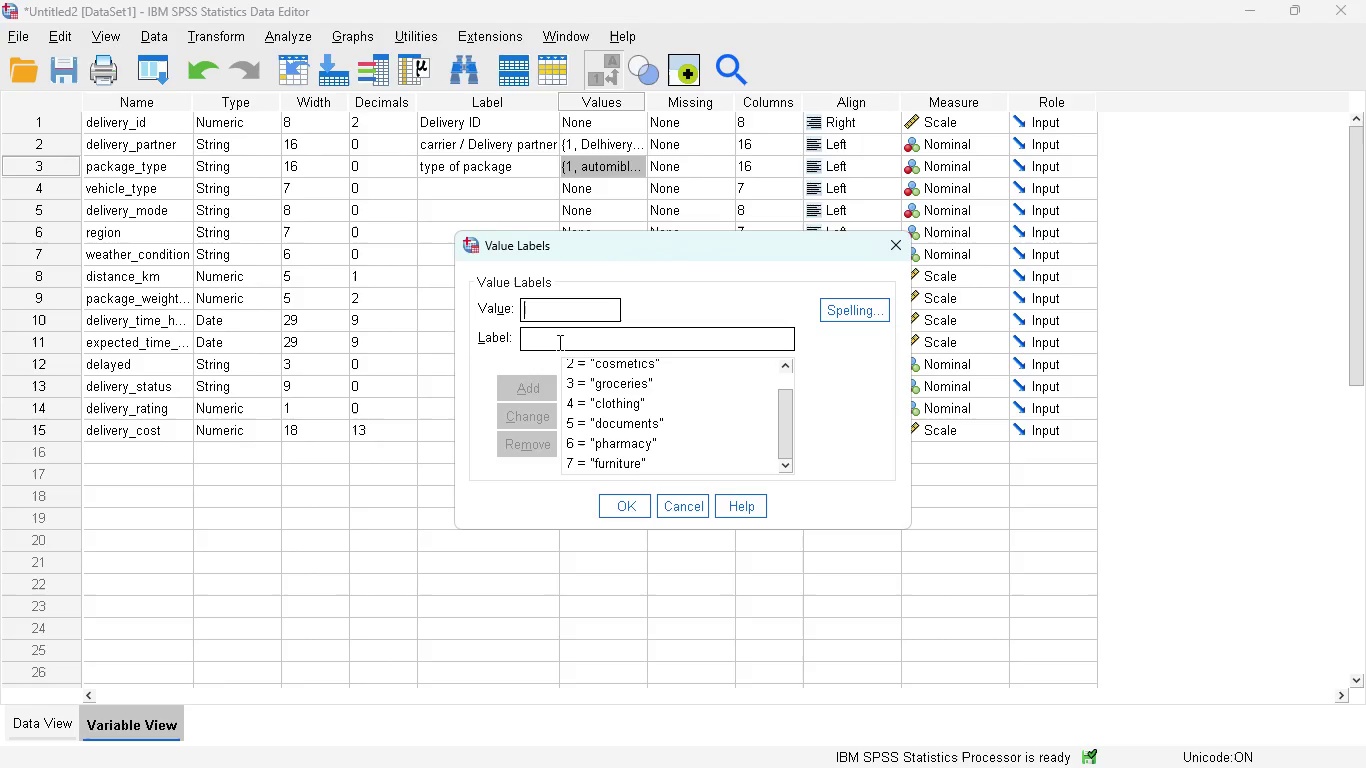 
key(8)
 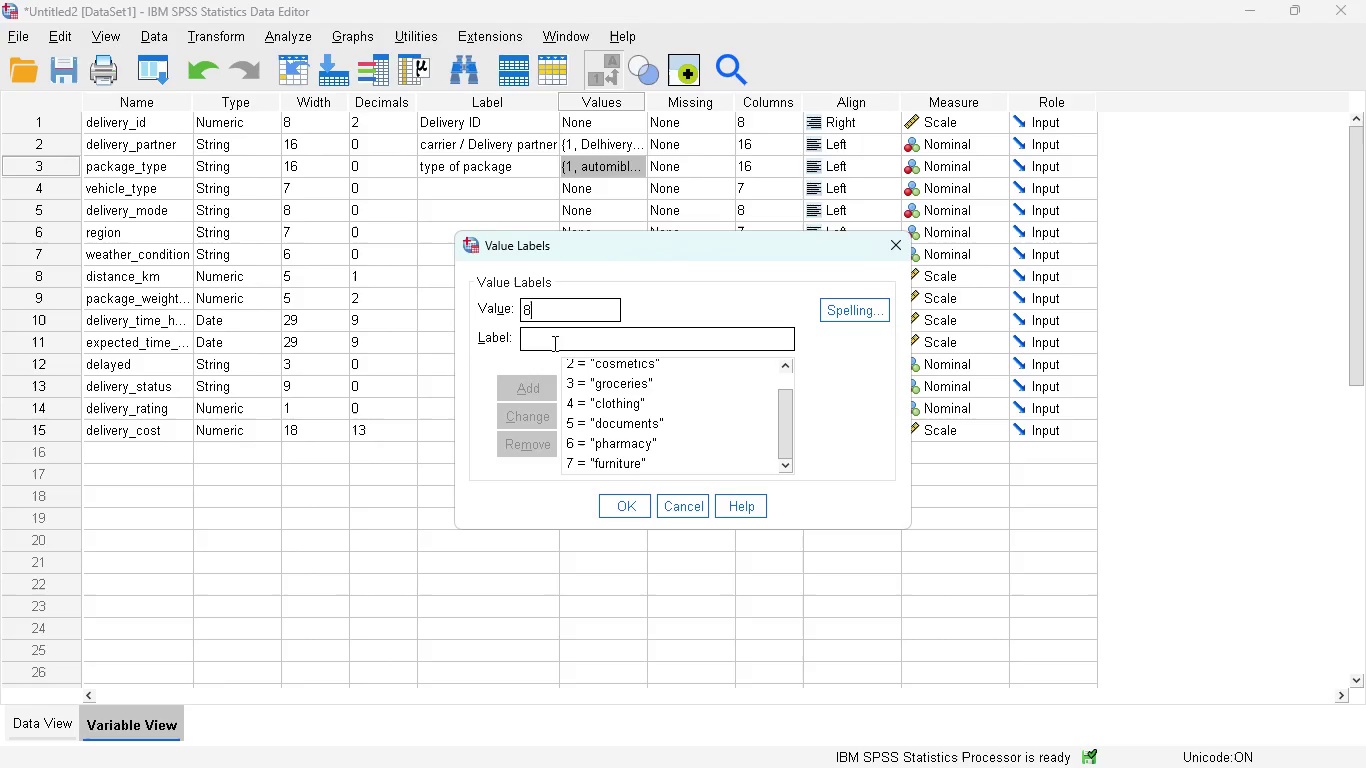 
left_click([553, 343])
 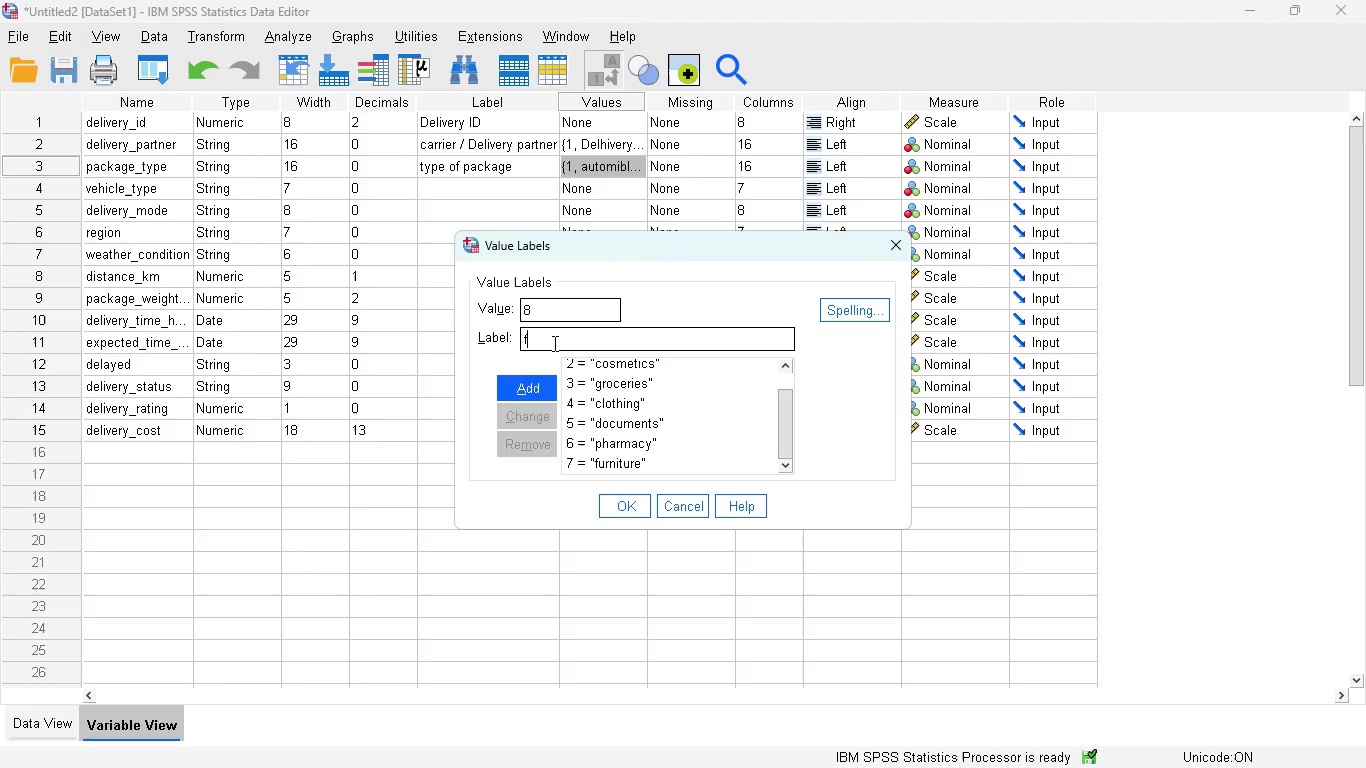 
type(fragile items)
 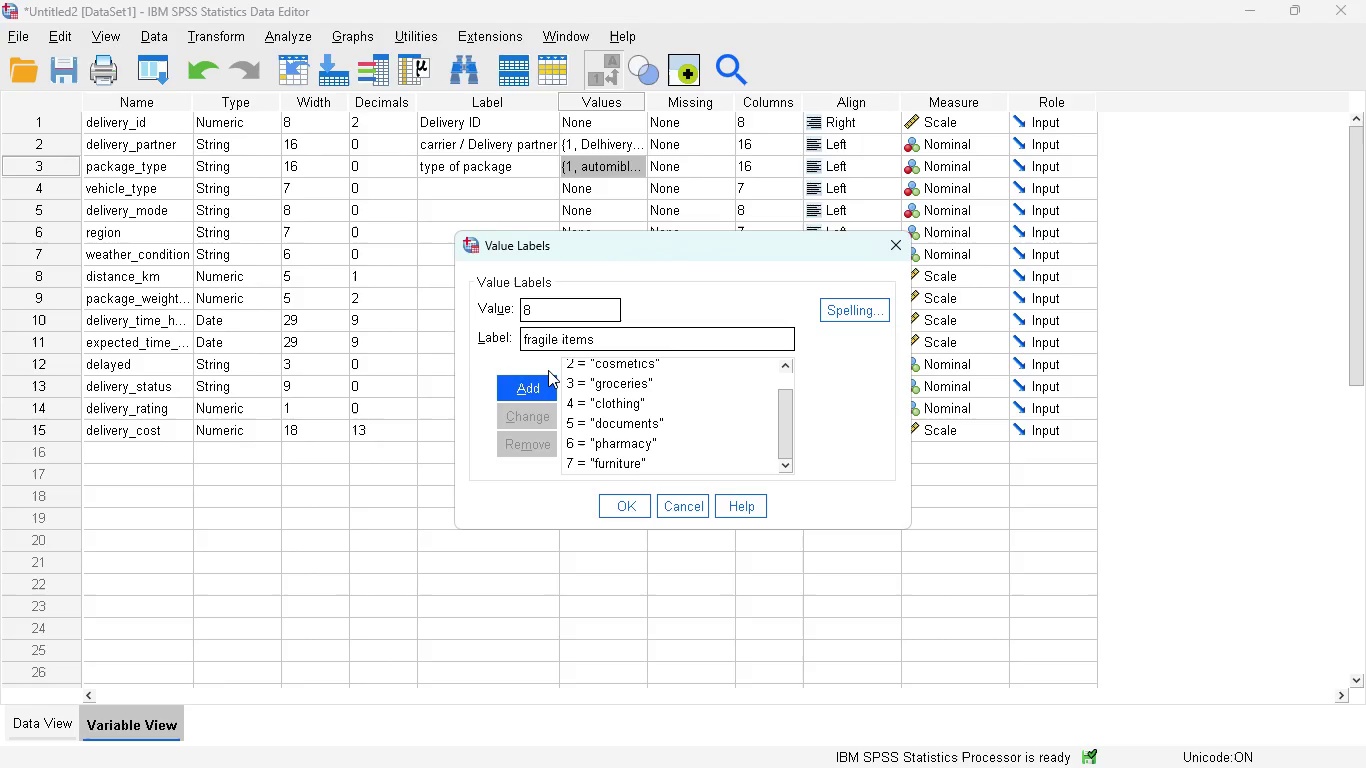 
left_click([548, 371])
 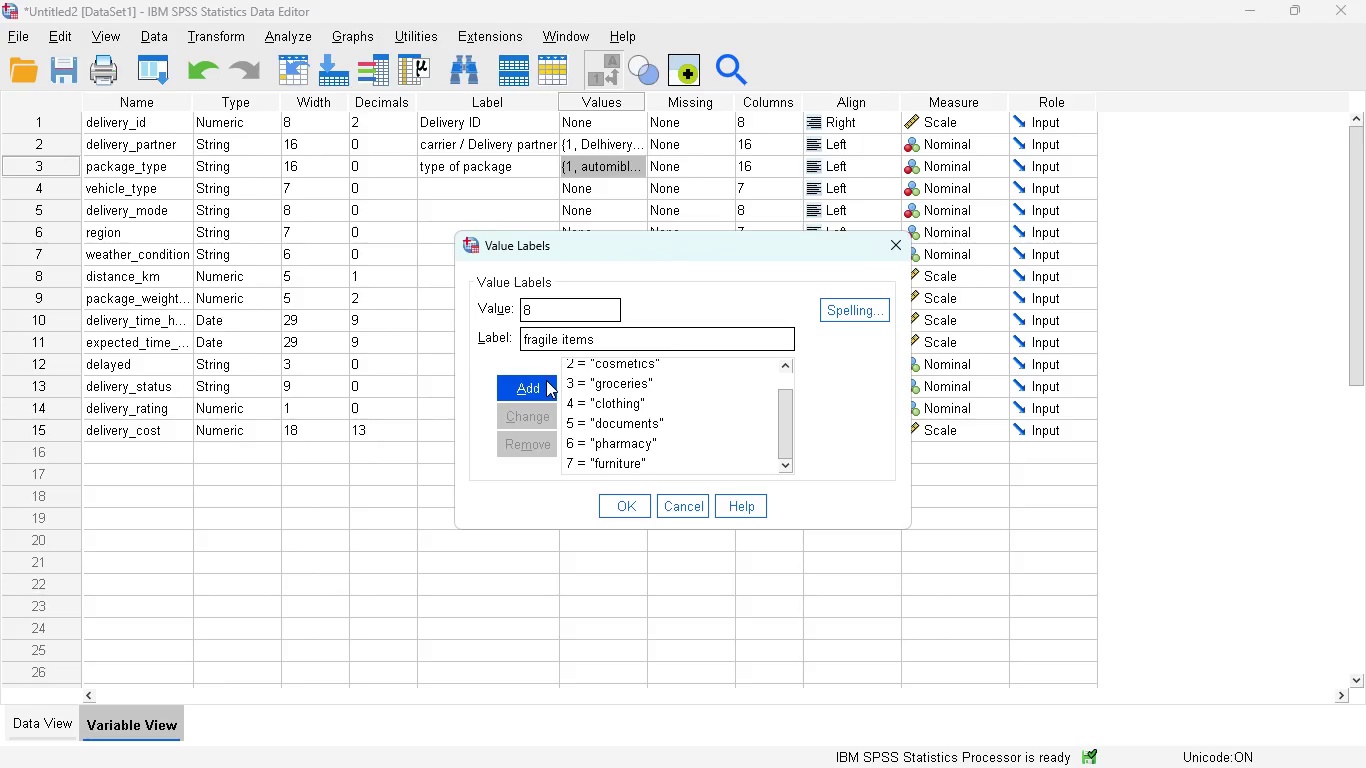 
left_click([546, 380])
 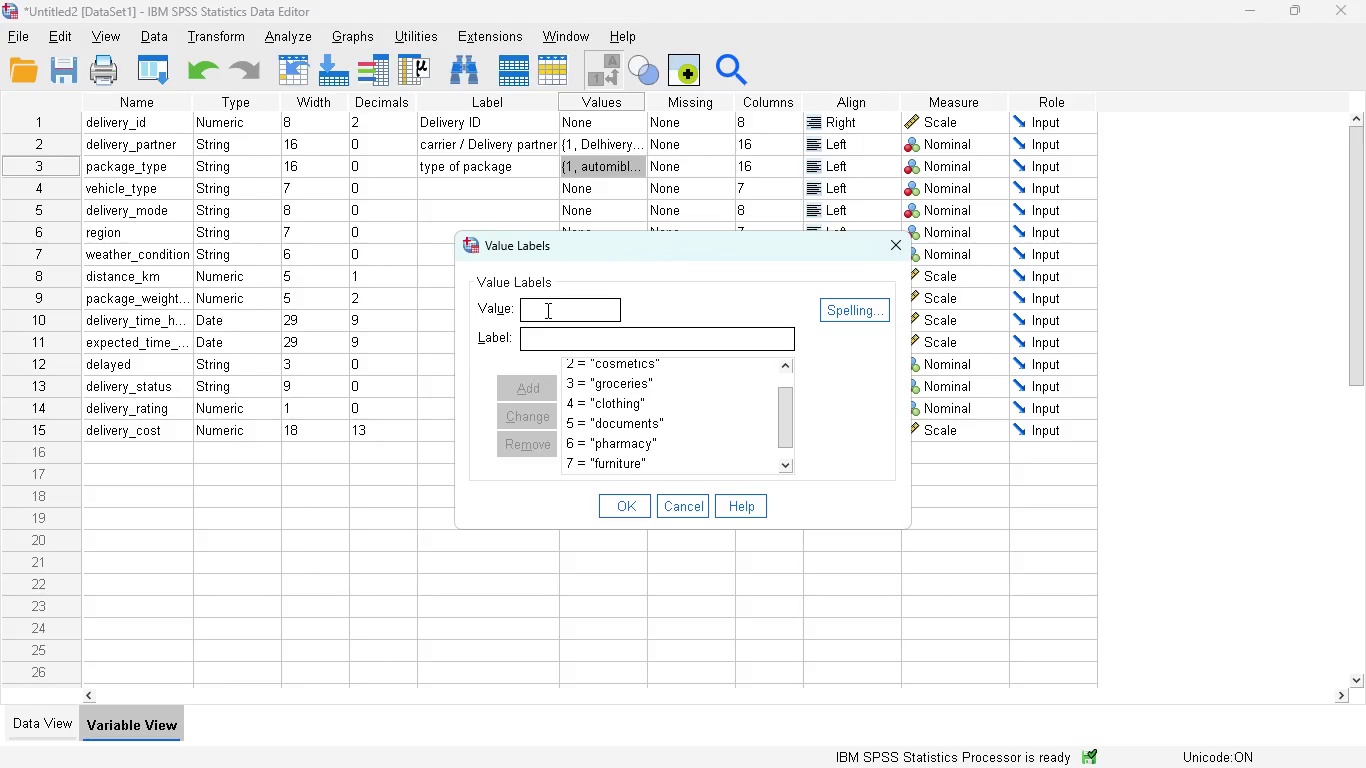 
key(9)
 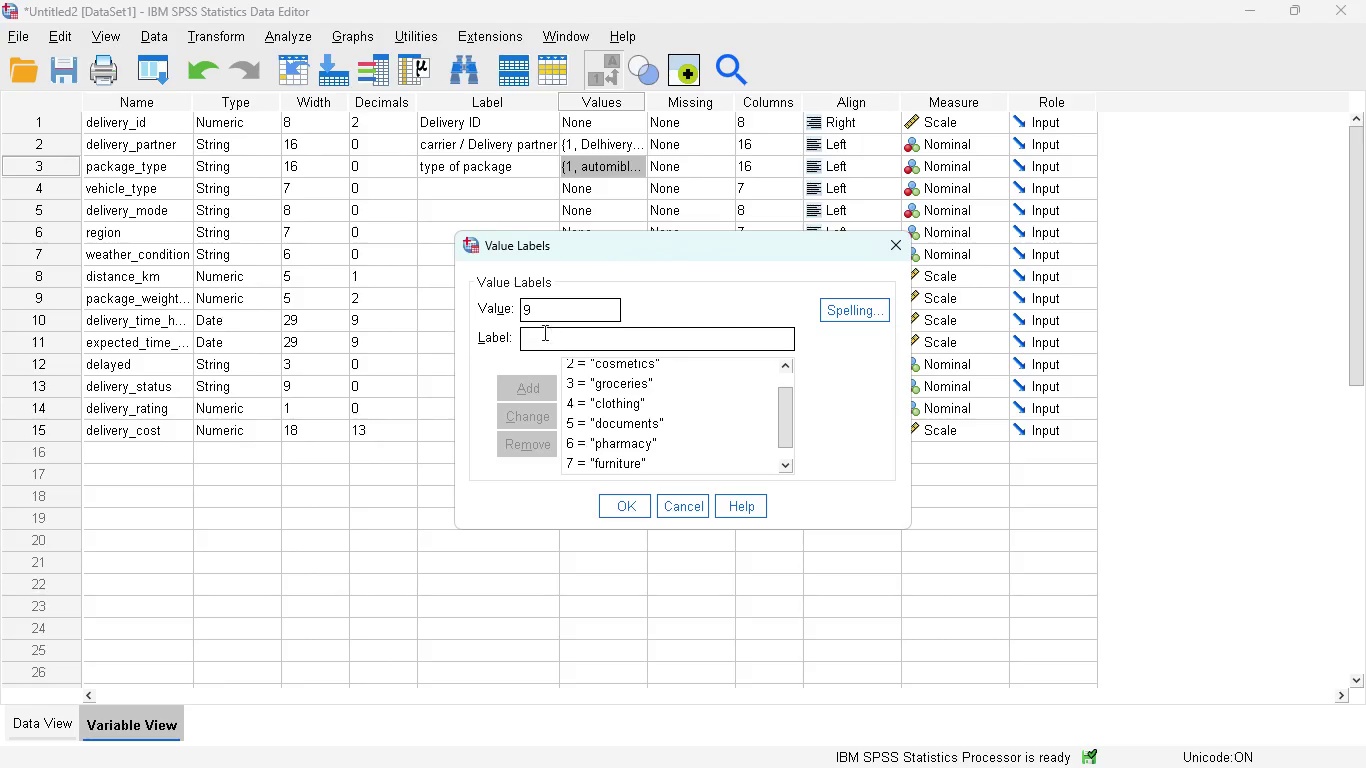 
left_click([543, 333])
 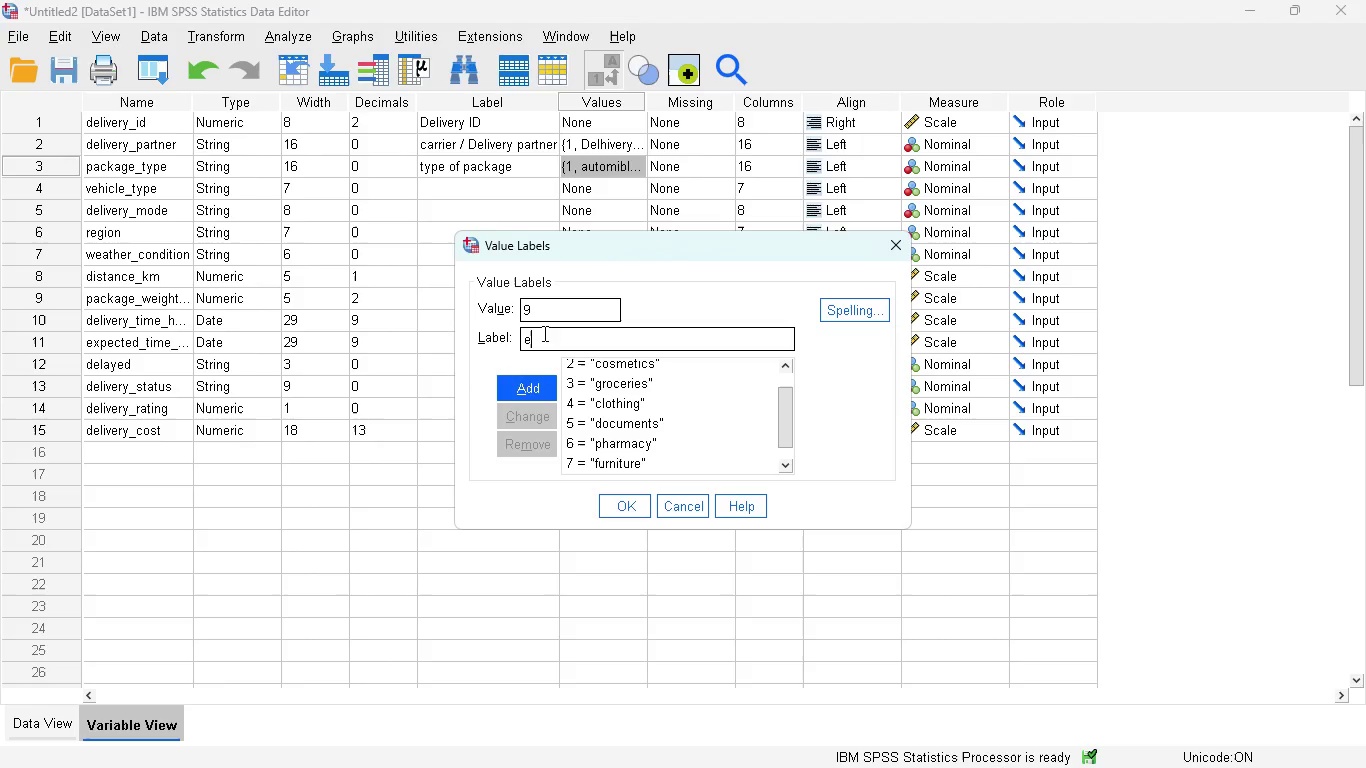 
type(electronics)
 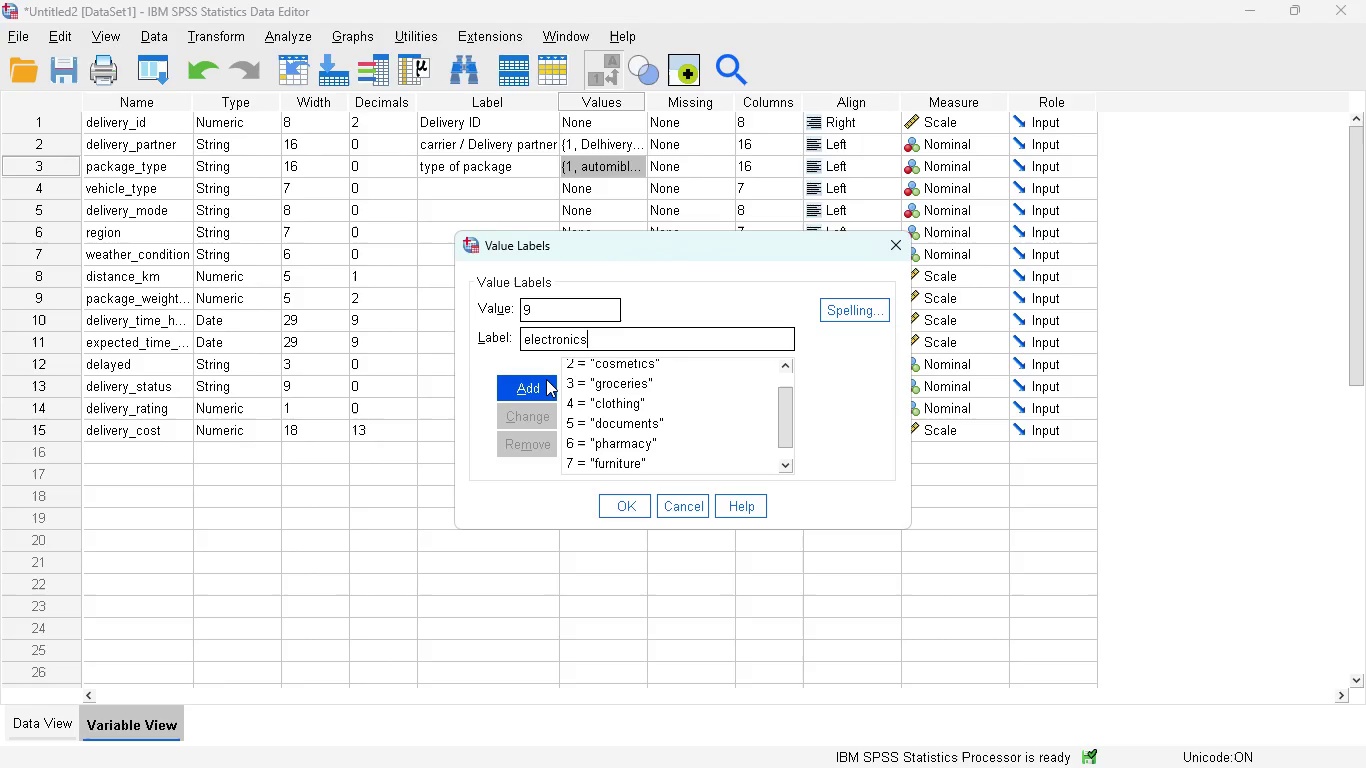 
left_click([546, 379])
 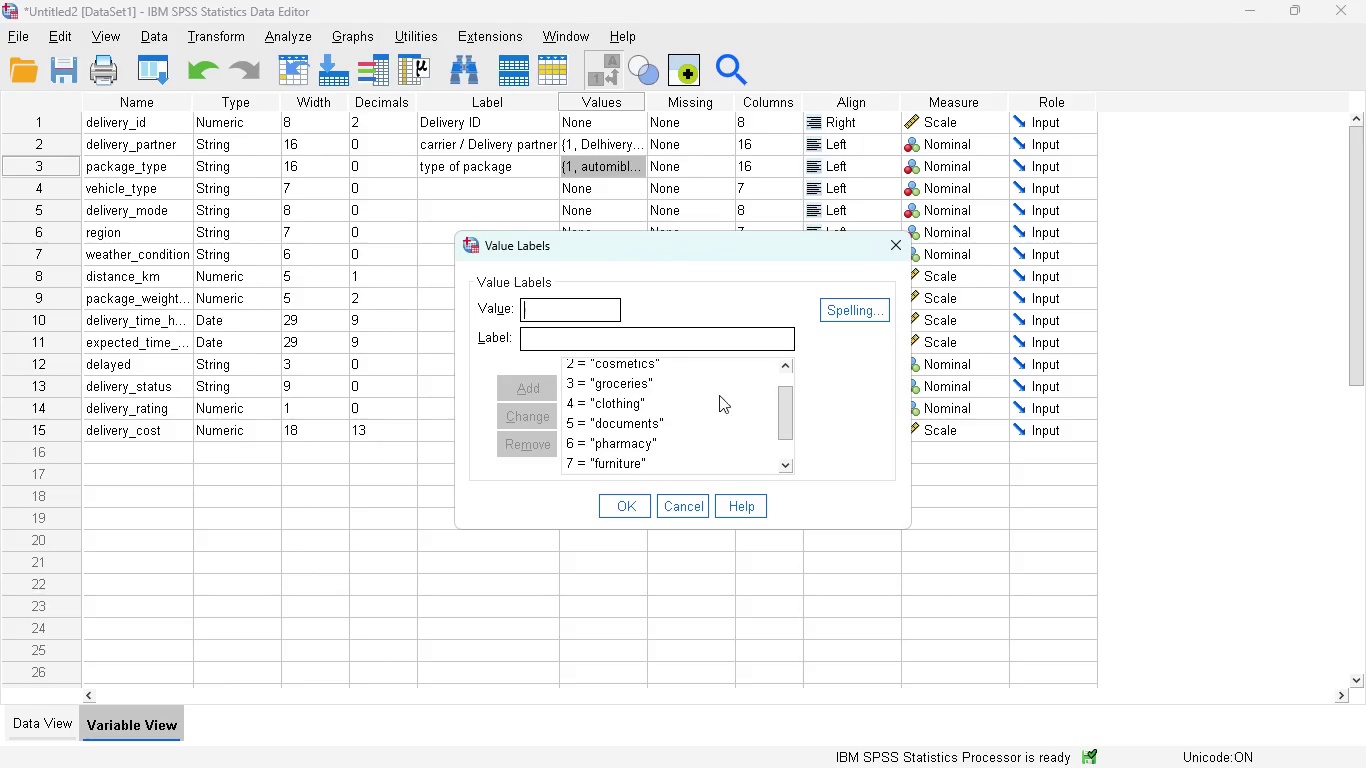 
scroll: coordinate [649, 426], scroll_direction: down, amount: 4.0
 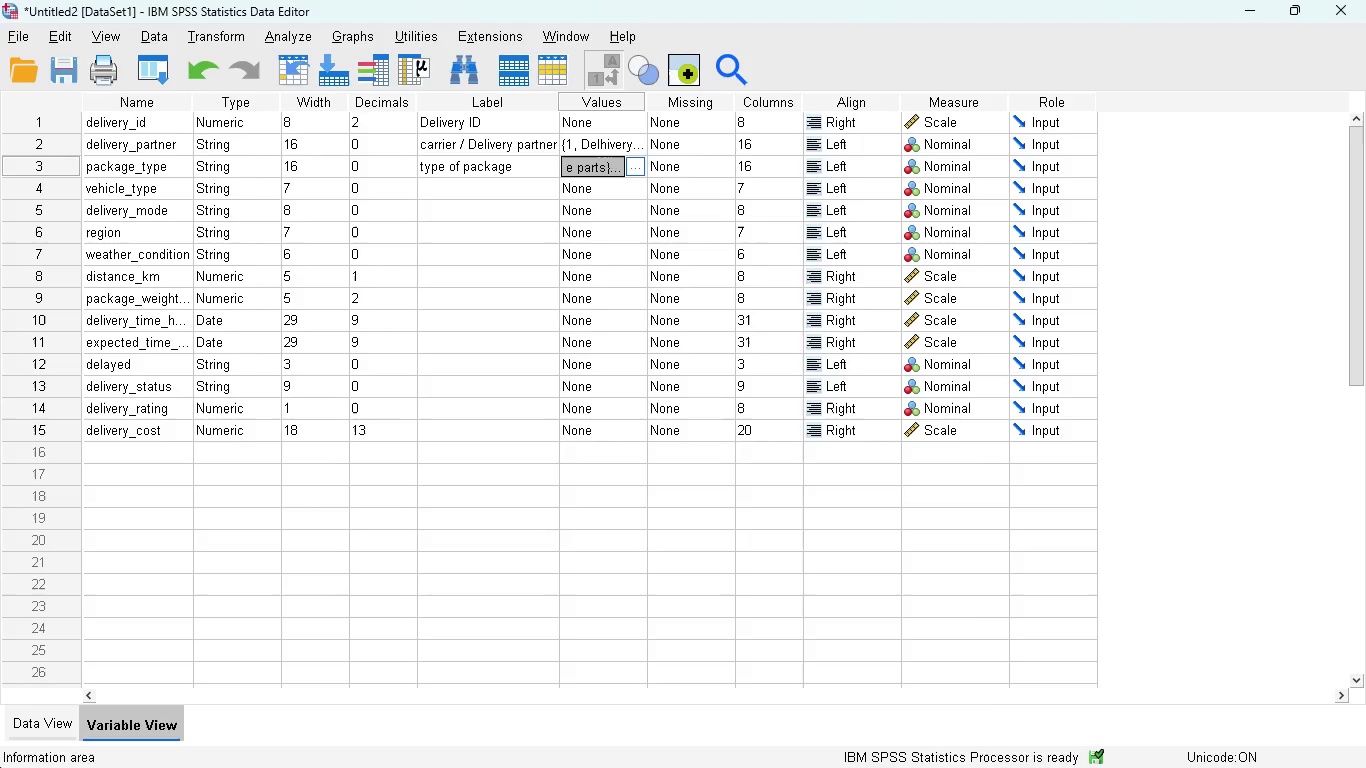 
left_click([38, 725])
 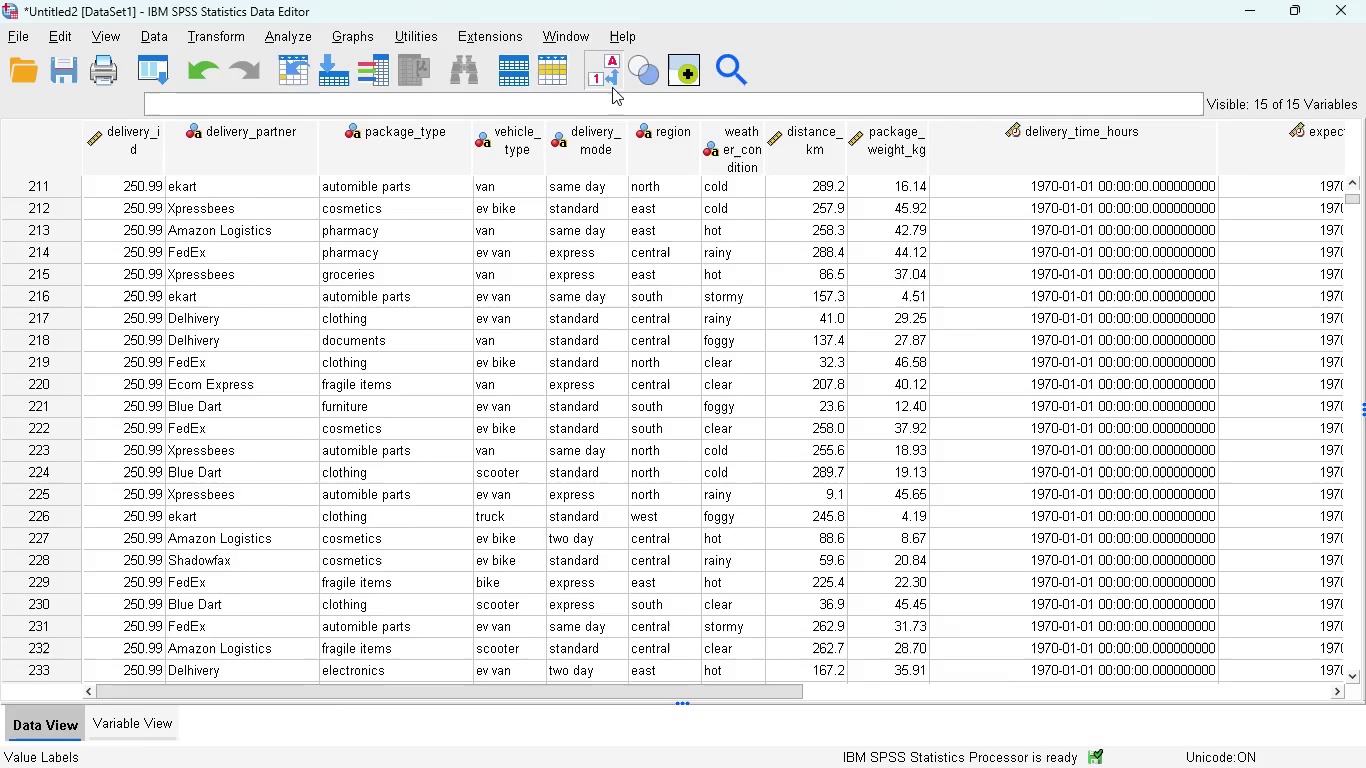 
double_click([608, 74])
 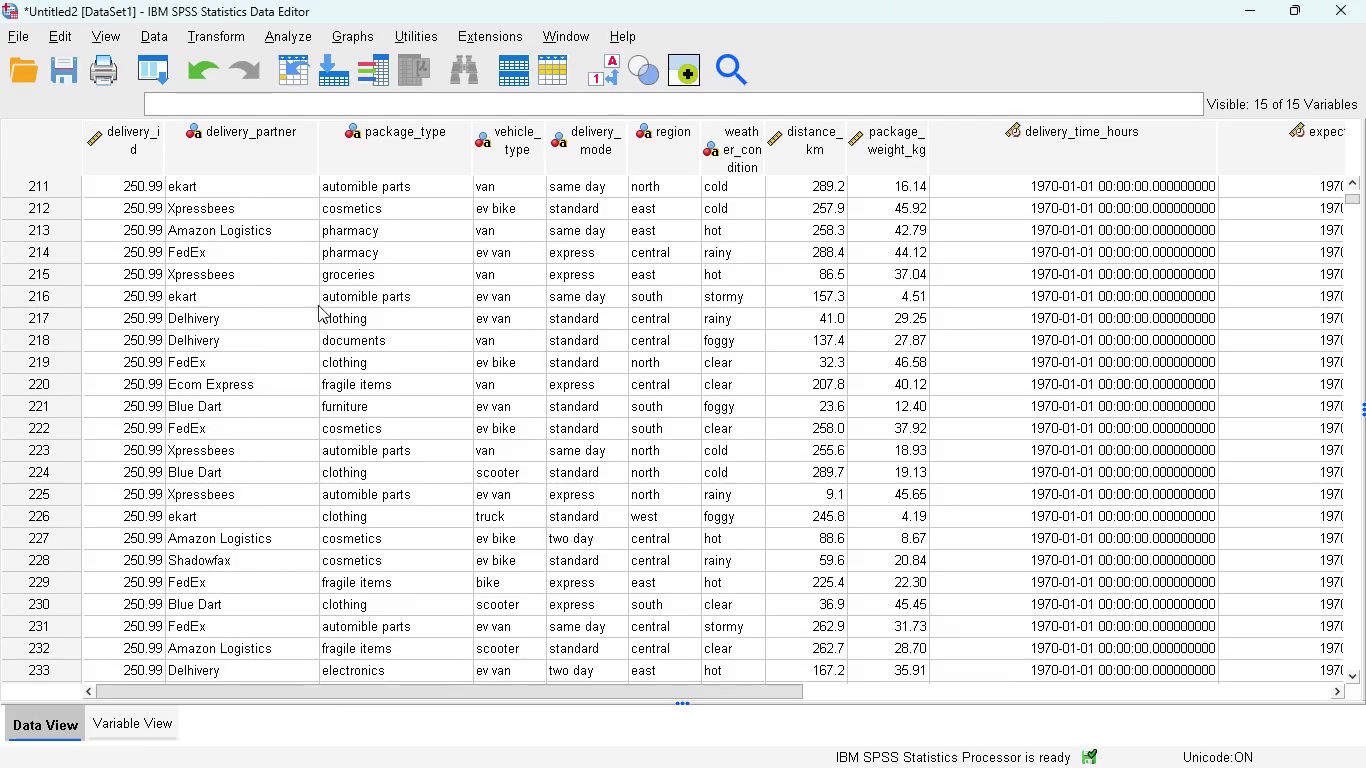 
wait(7.64)
 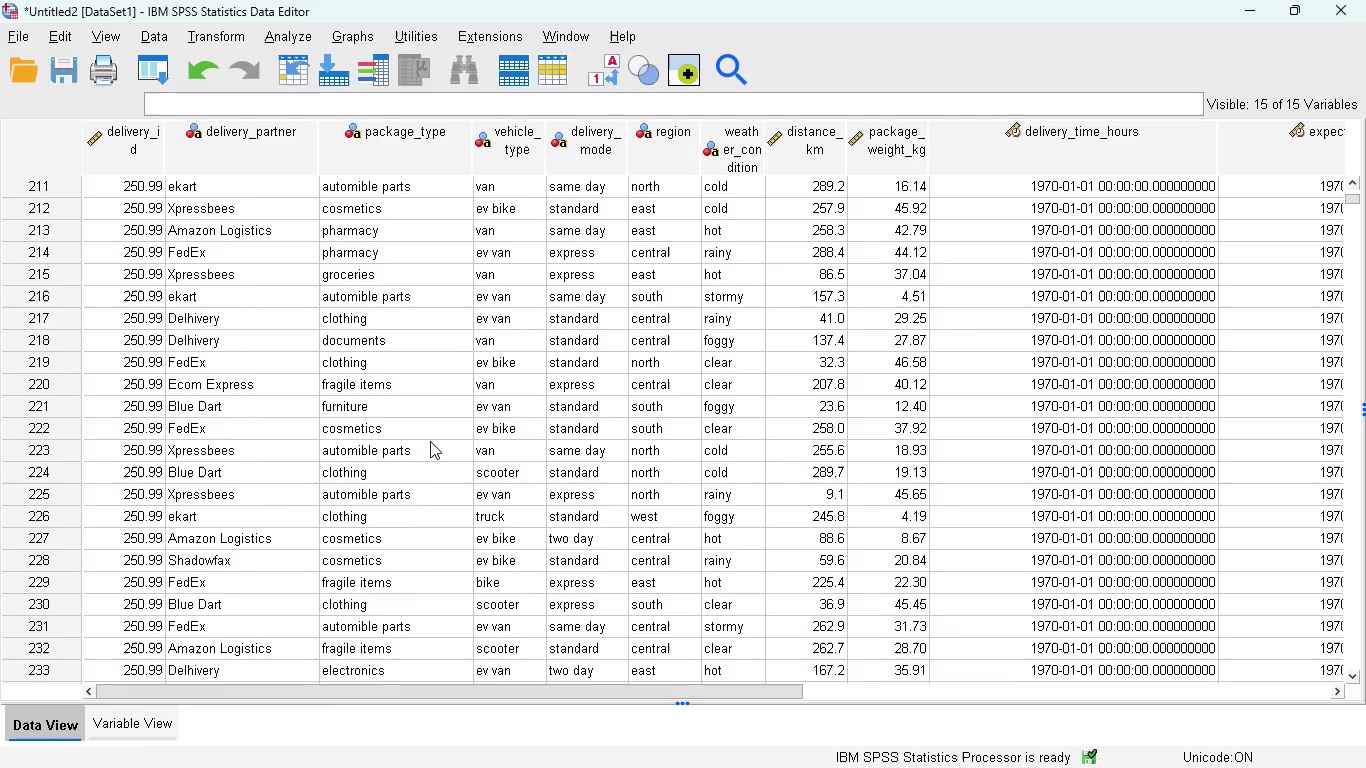 
left_click([231, 38])
 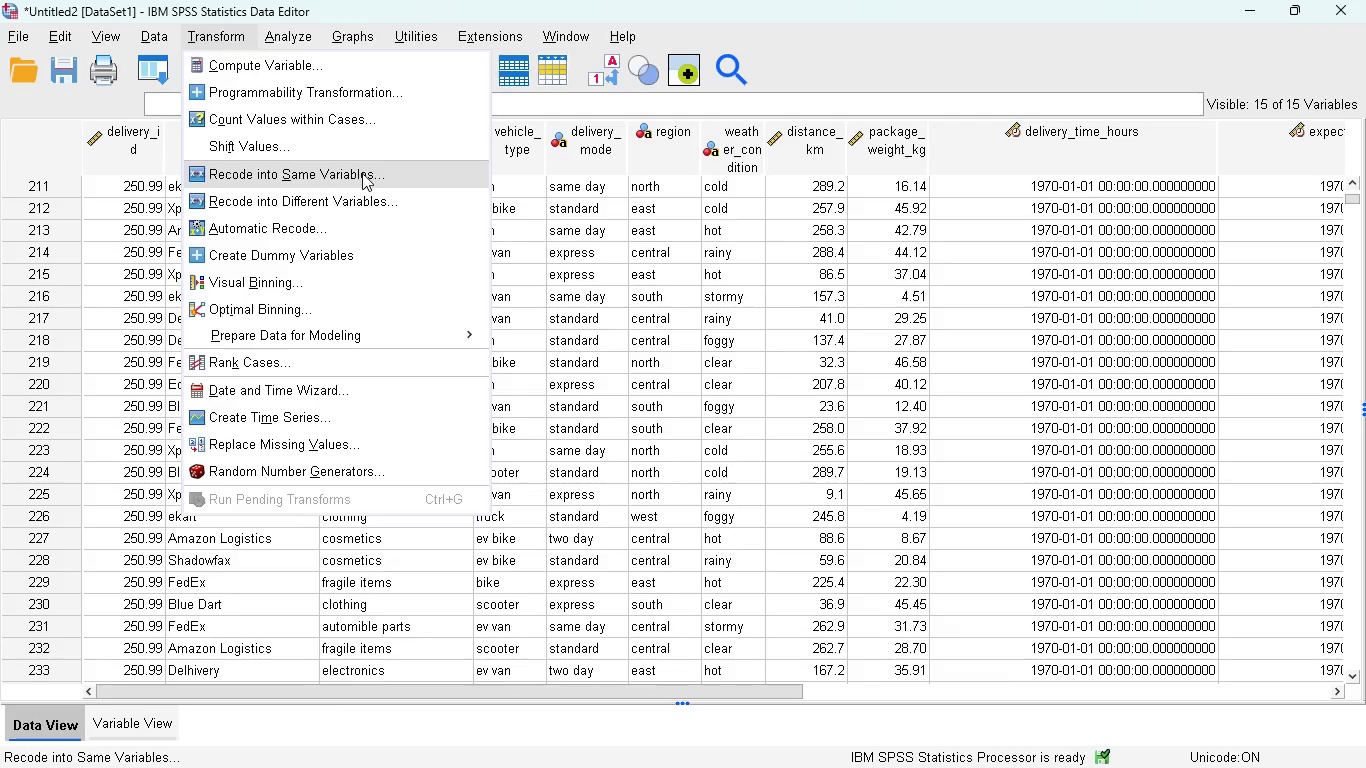 
left_click([362, 173])
 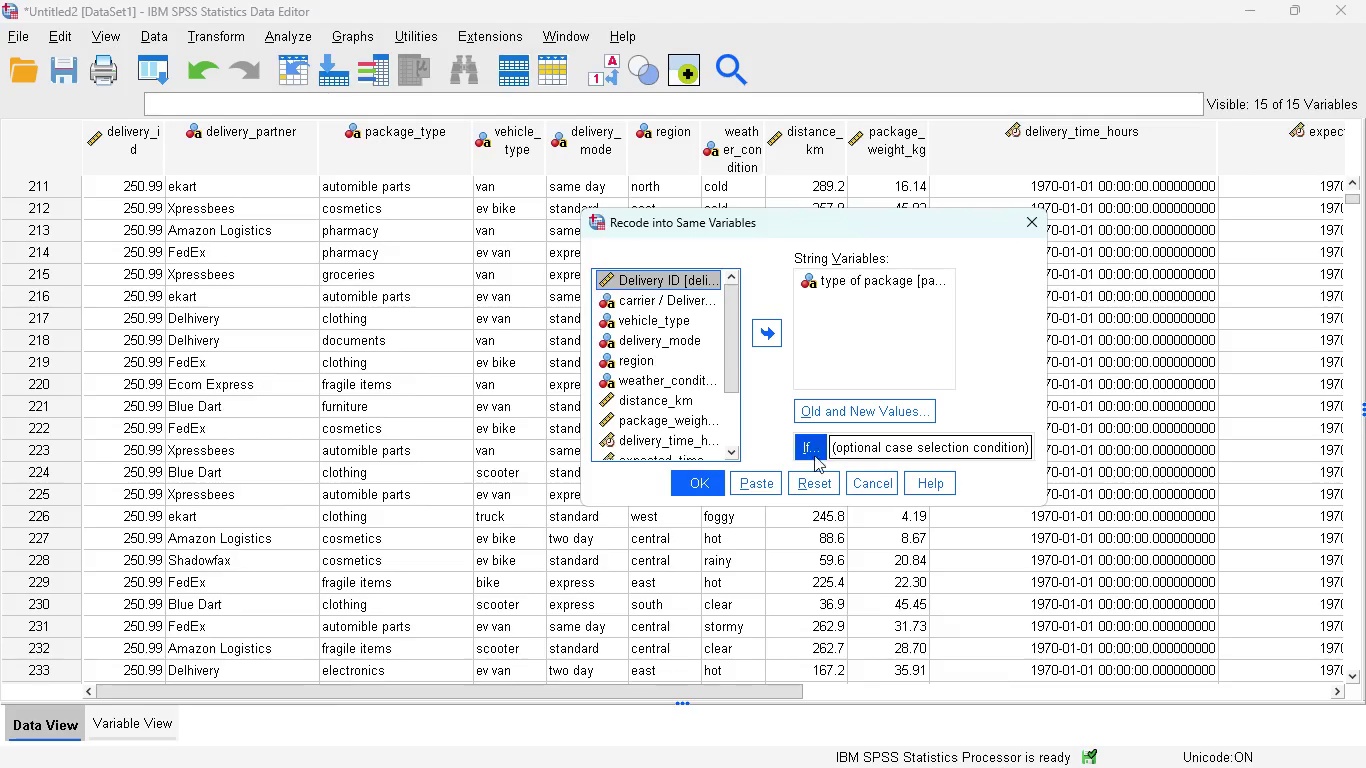 
left_click([808, 476])
 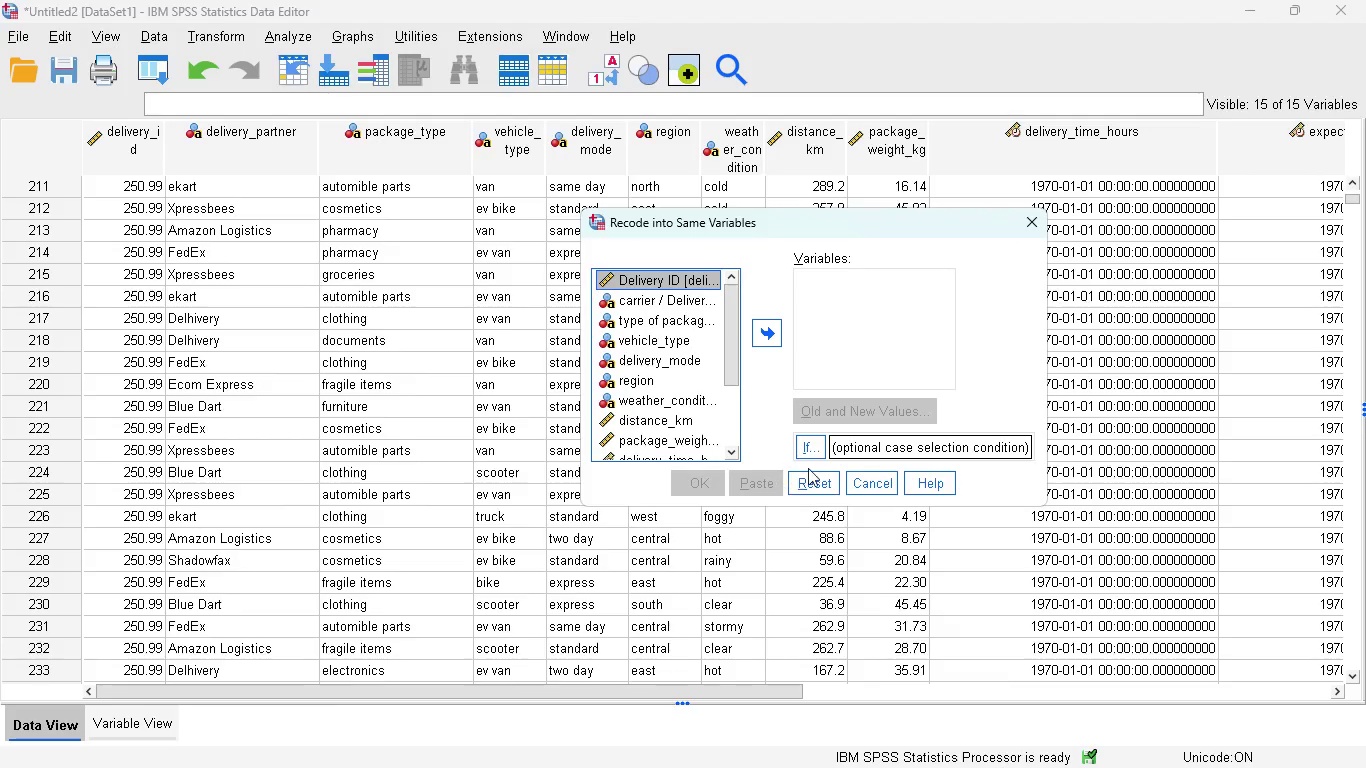 
left_click([851, 478])
 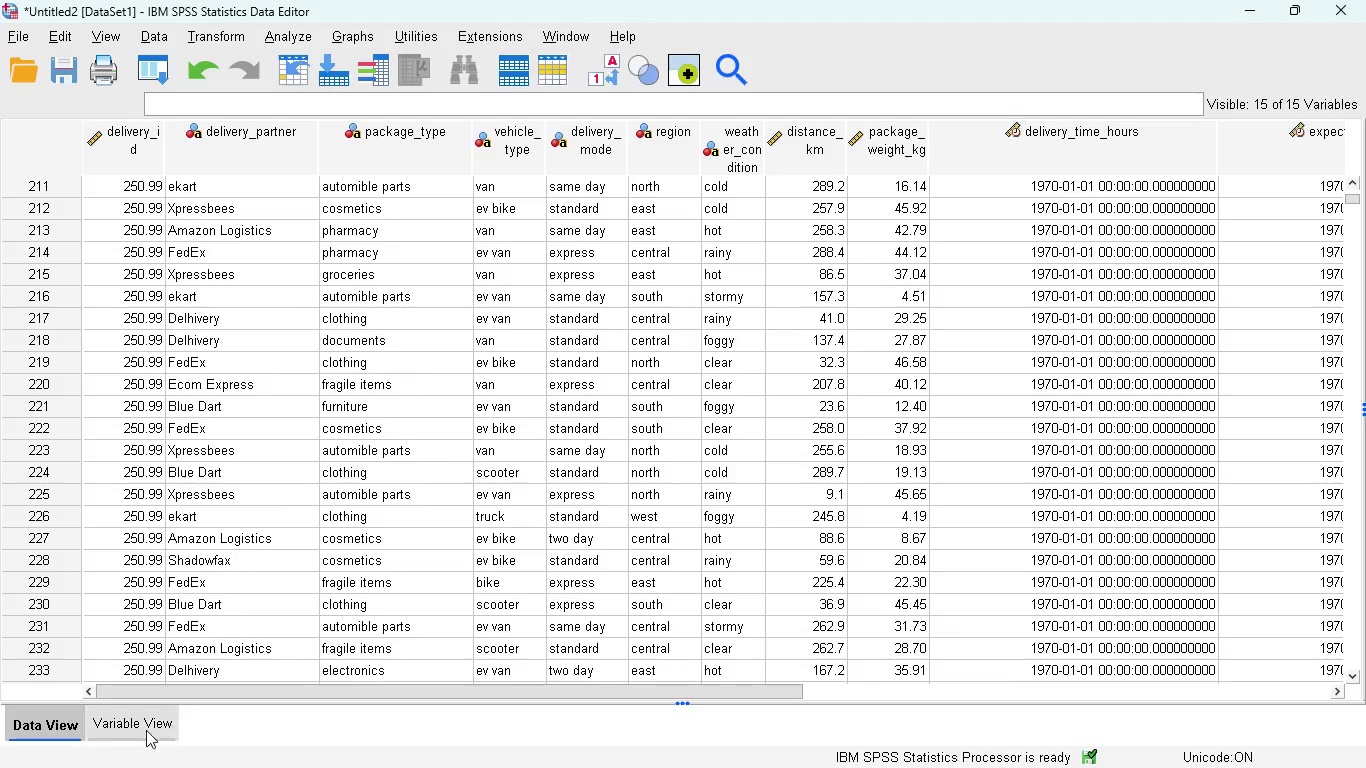 
left_click([121, 729])
 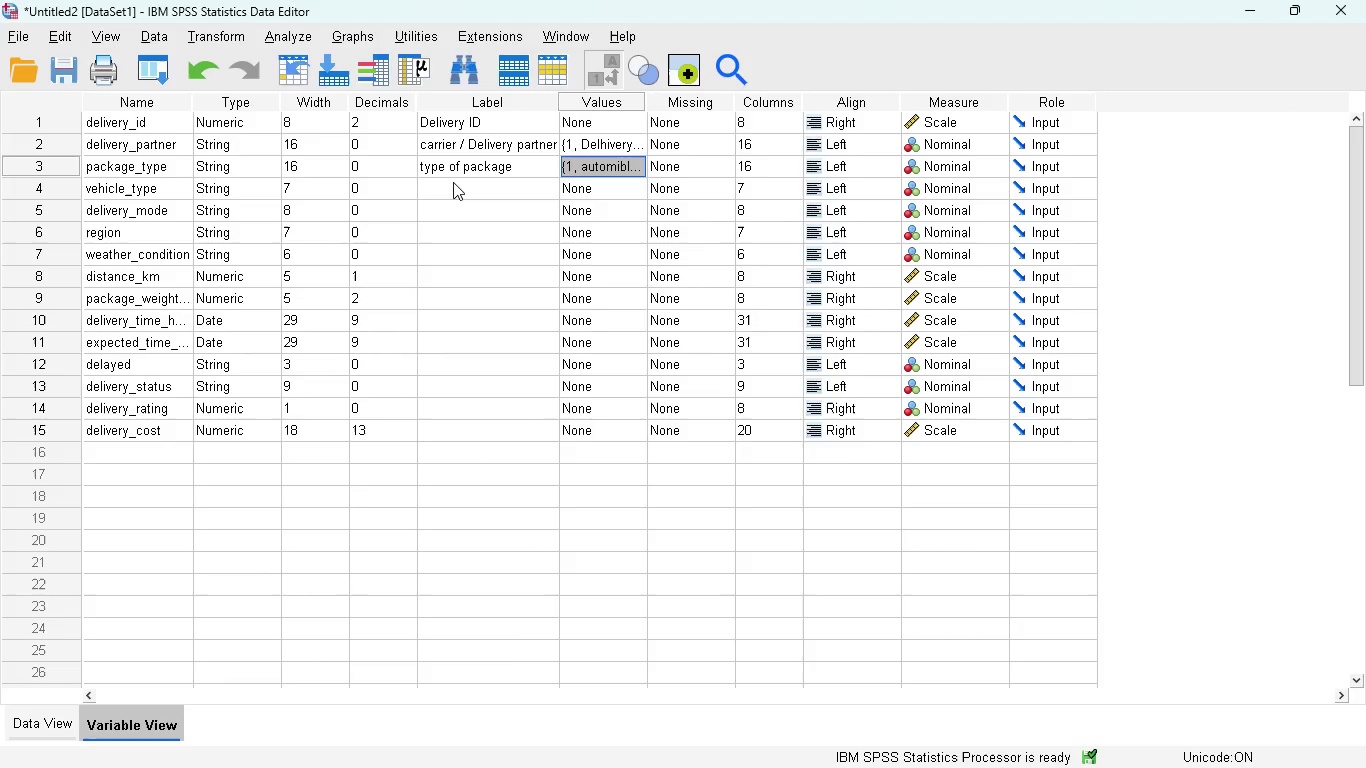 
left_click([453, 182])
 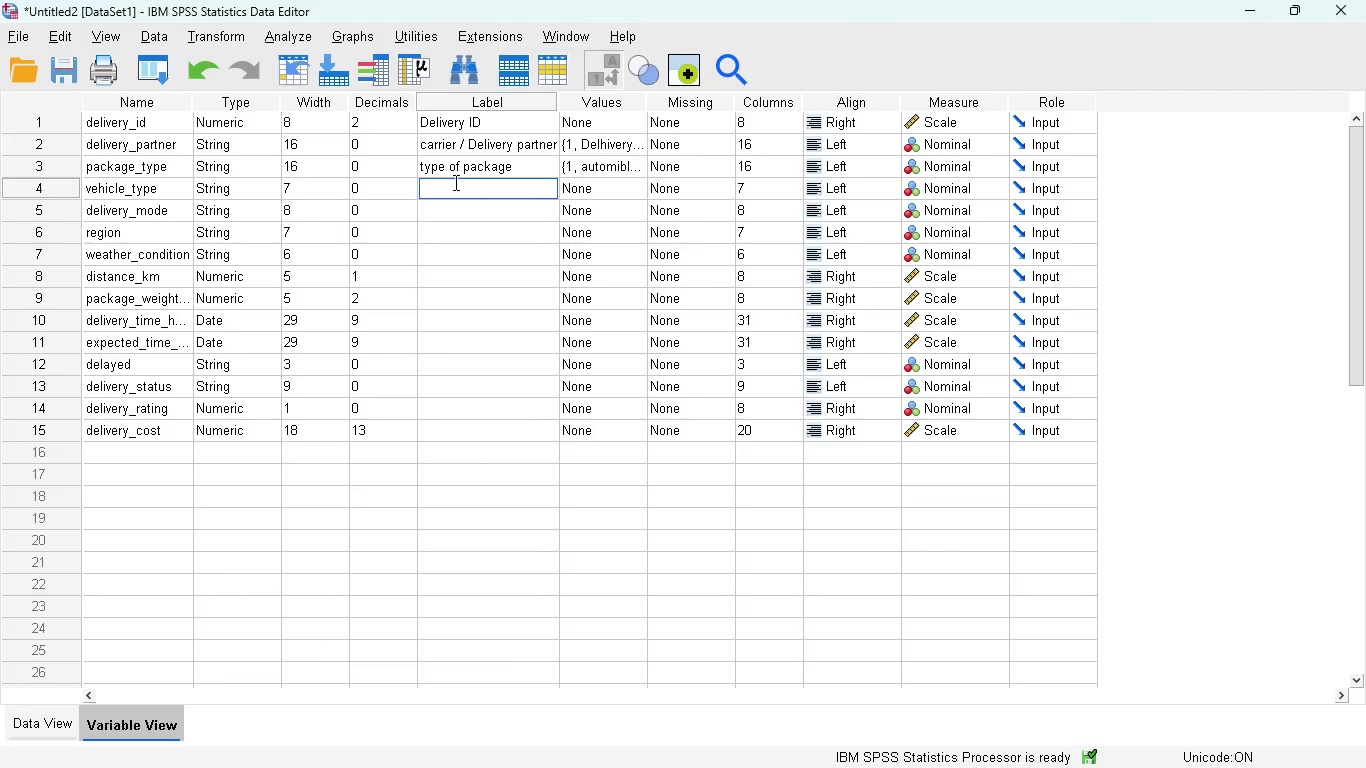 
type(dlivery delivery vehicle type)
 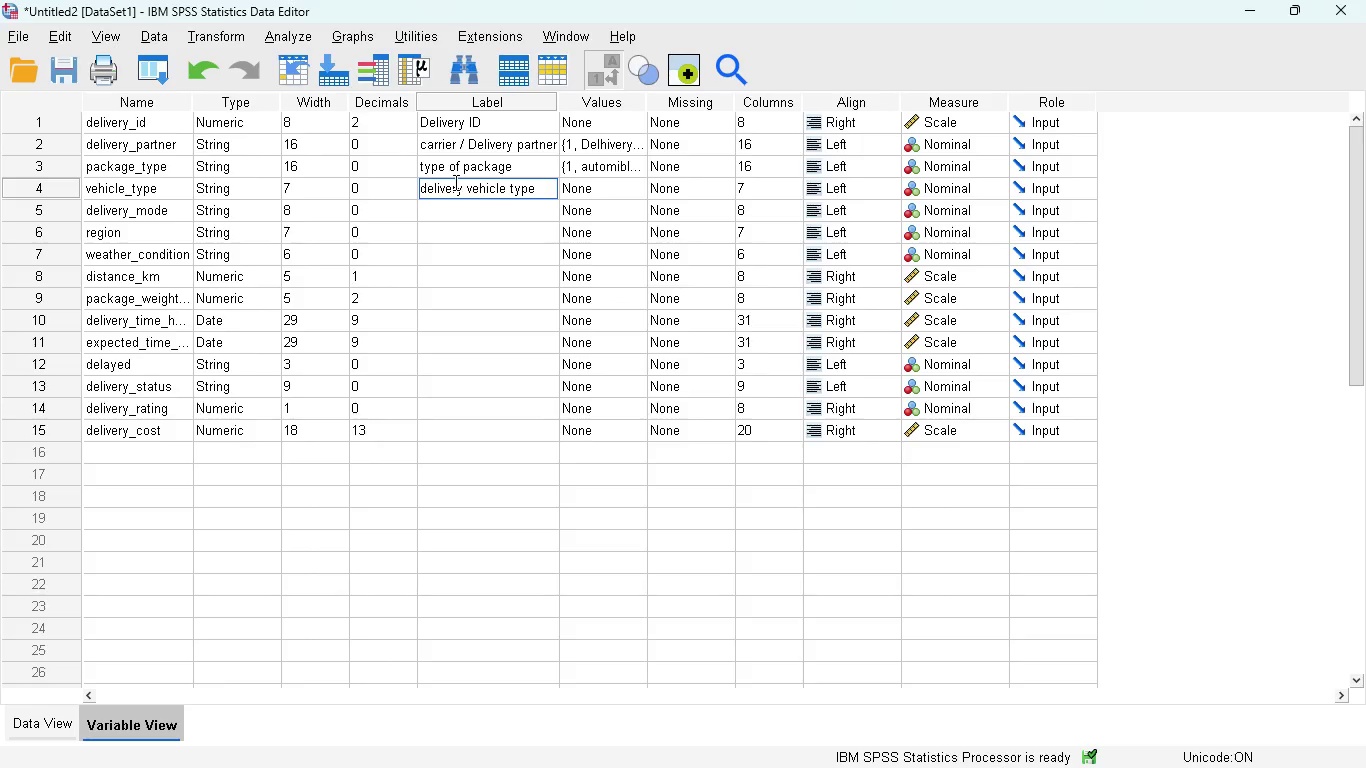 
hold_key(key=Backspace, duration=0.81)
 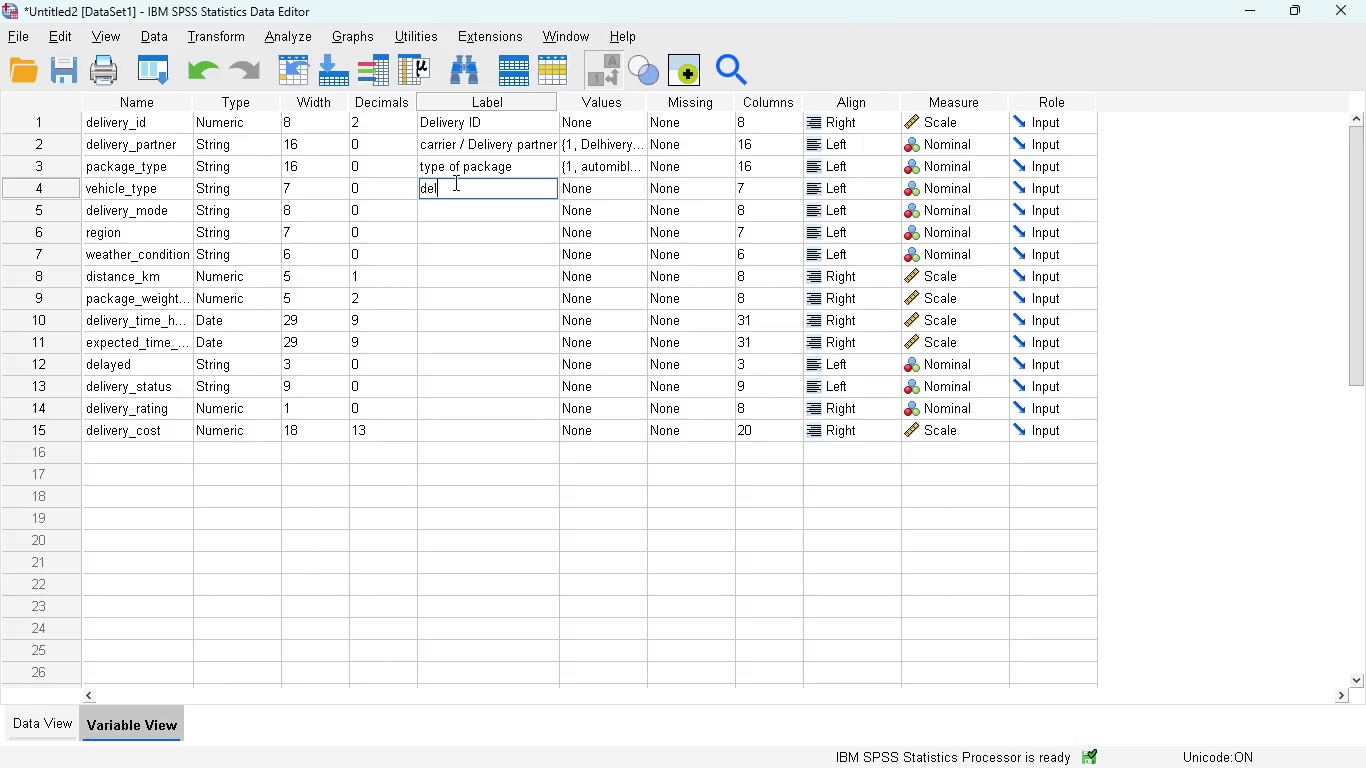 
key(Enter)
 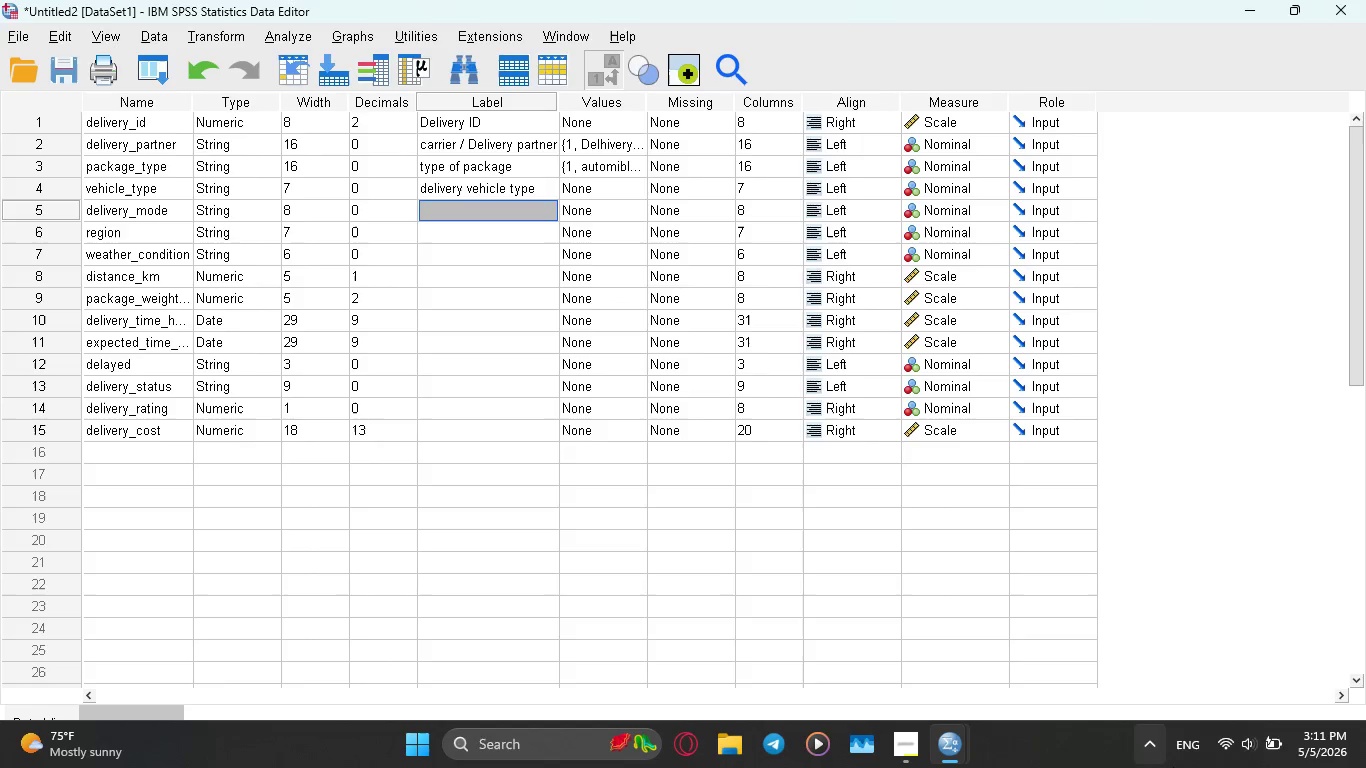 
left_click([899, 752])